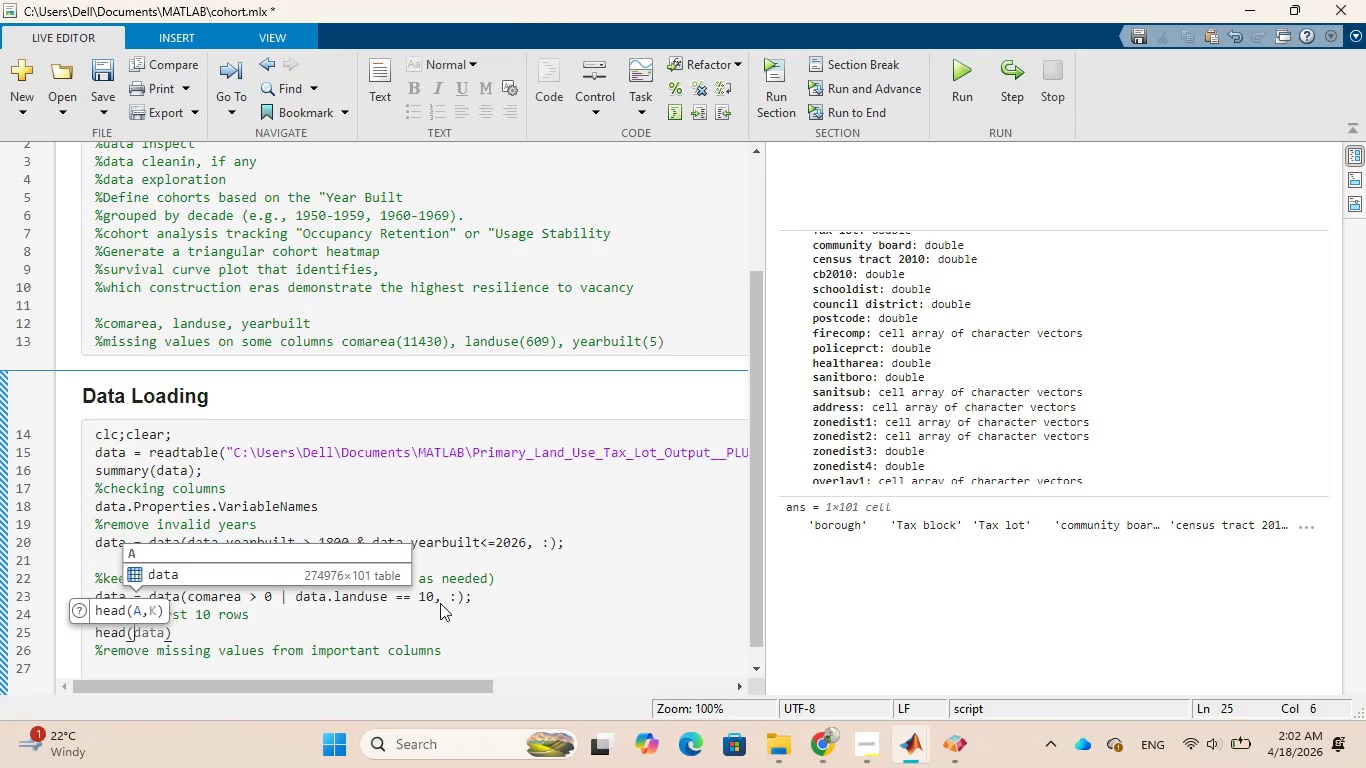 
type(data)
 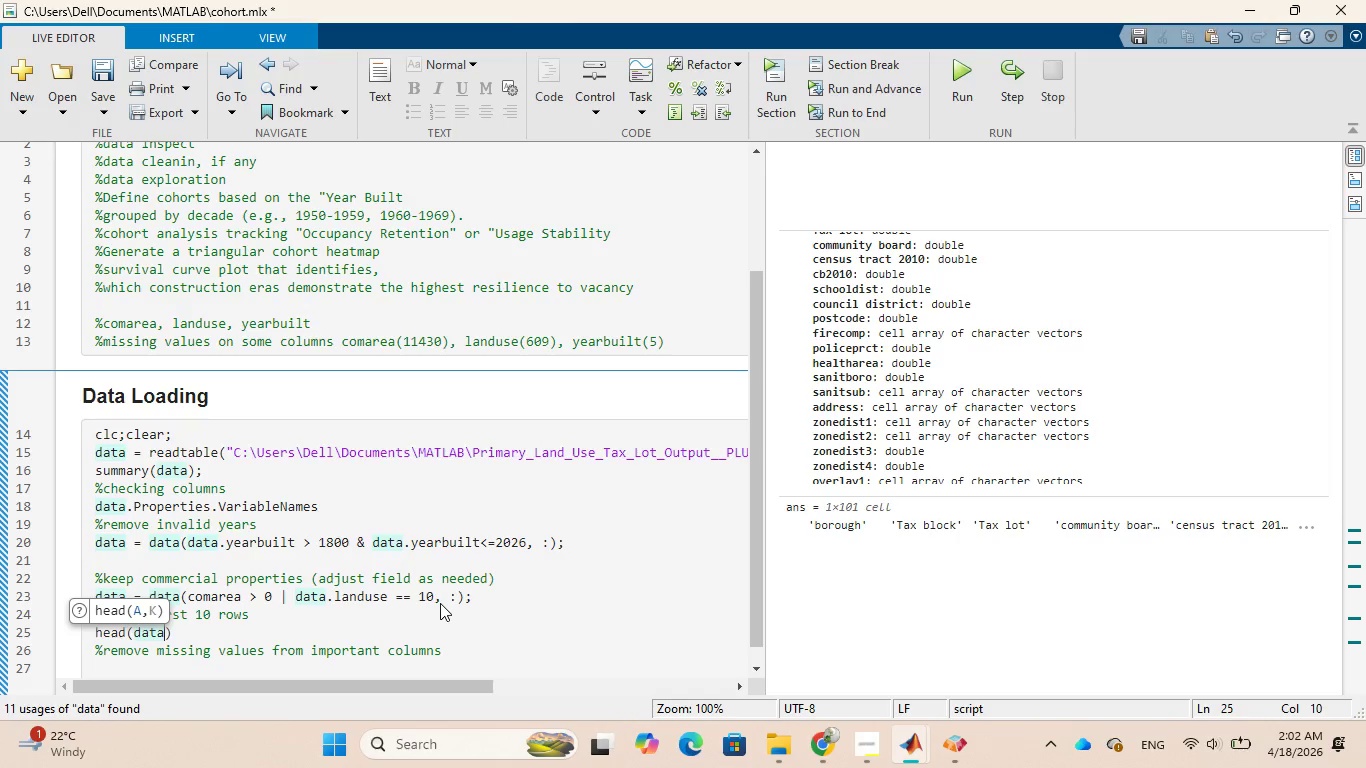 
type(, 10)
 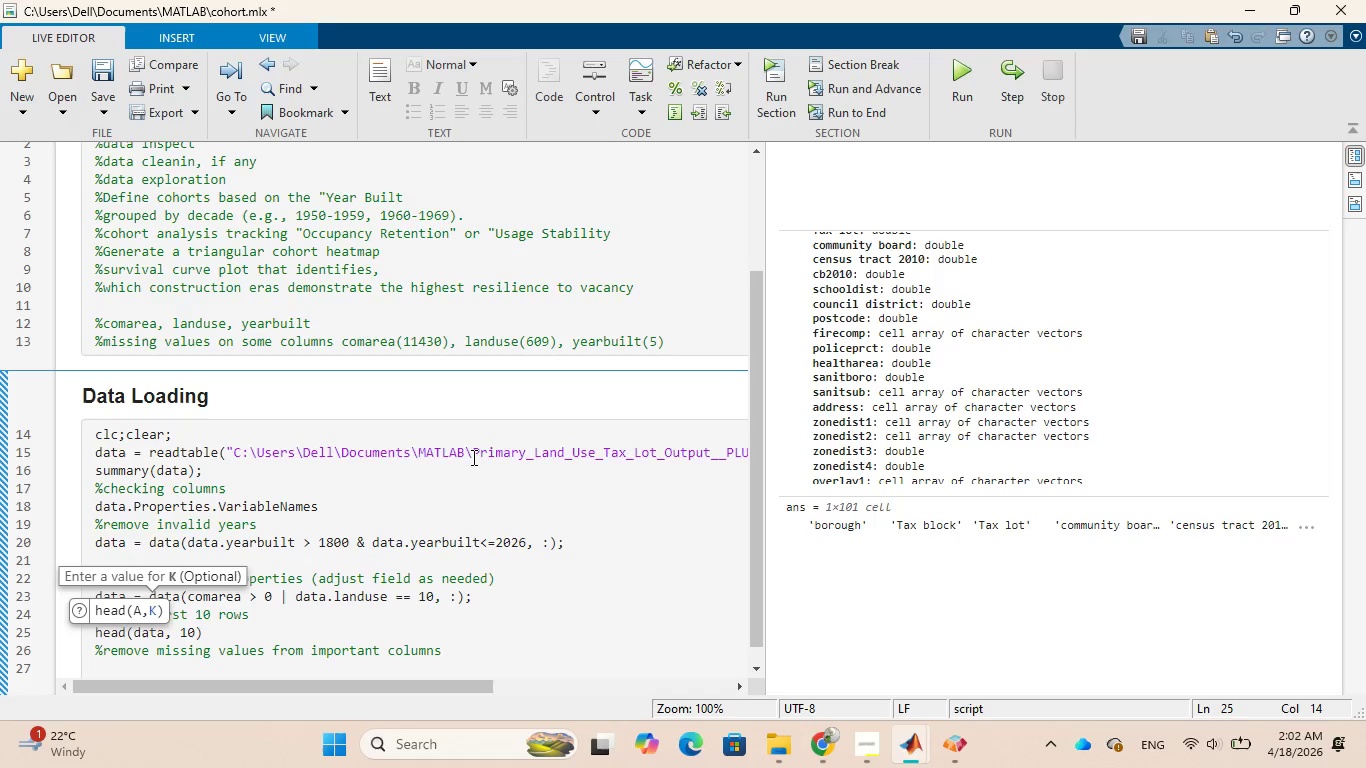 
wait(5.88)
 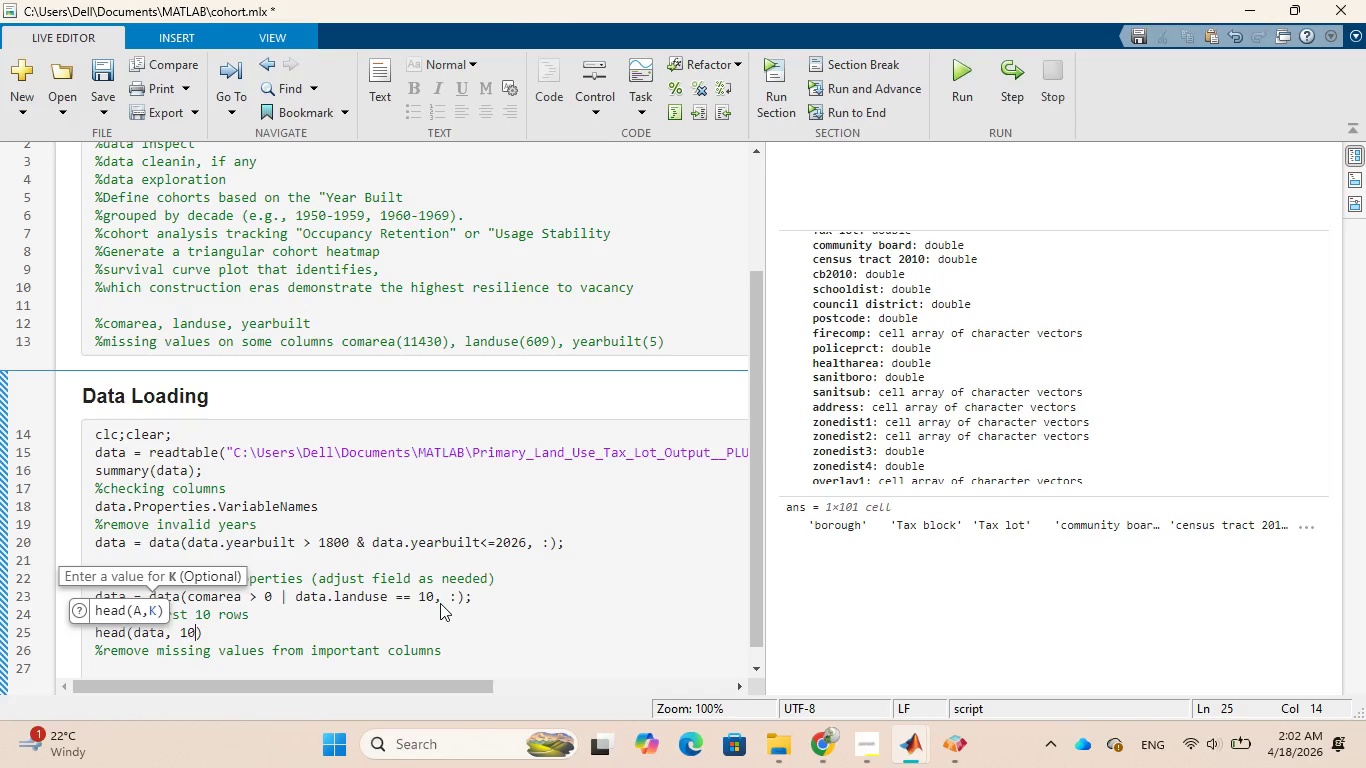 
left_click([531, 536])
 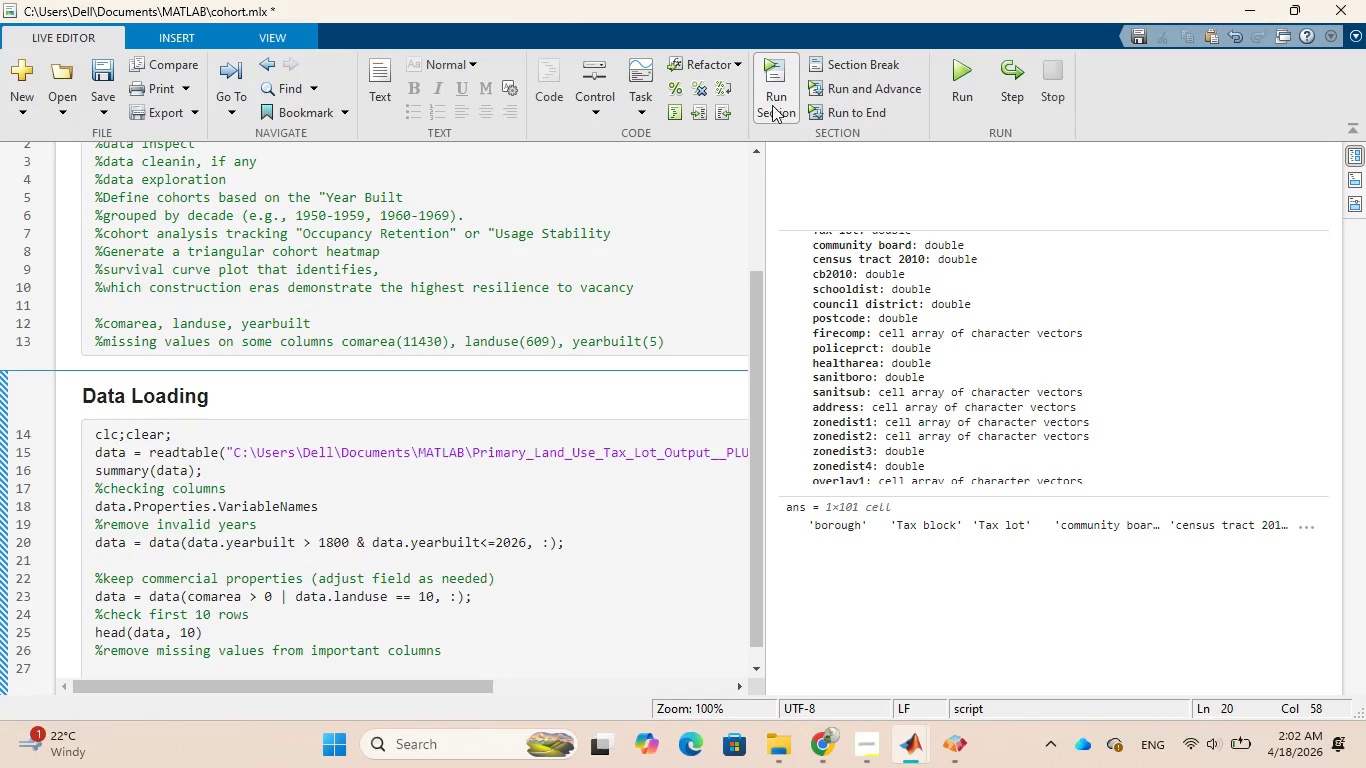 
left_click([767, 74])
 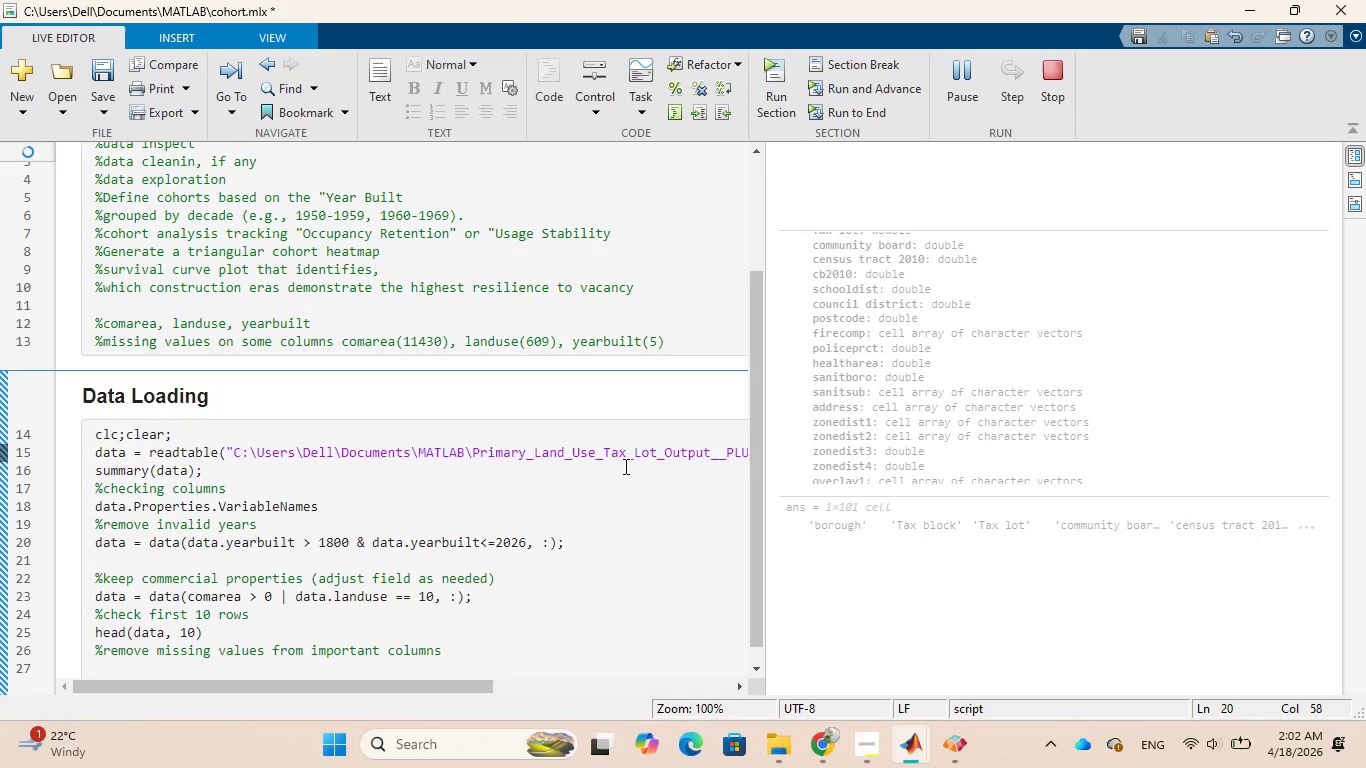 
wait(9.44)
 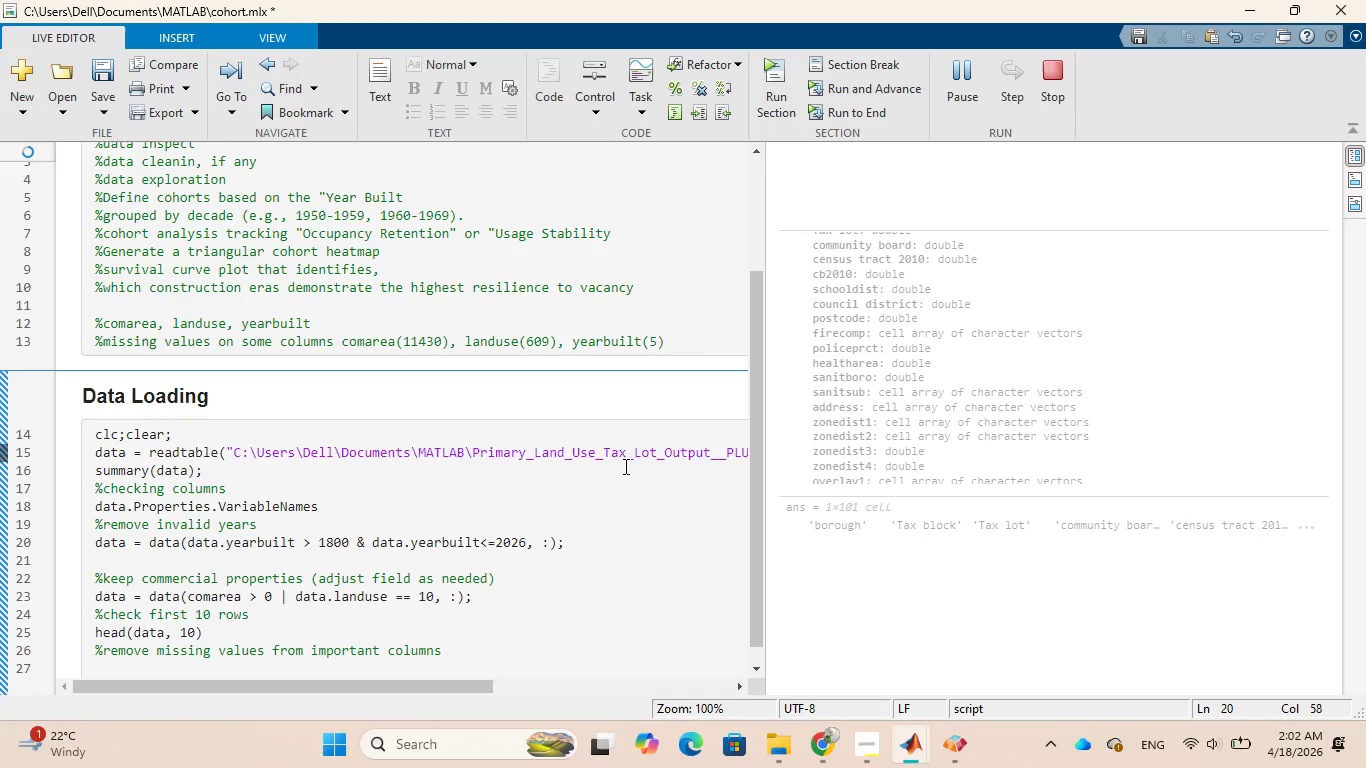 
scroll: coordinate [624, 466], scroll_direction: down, amount: 4.0
 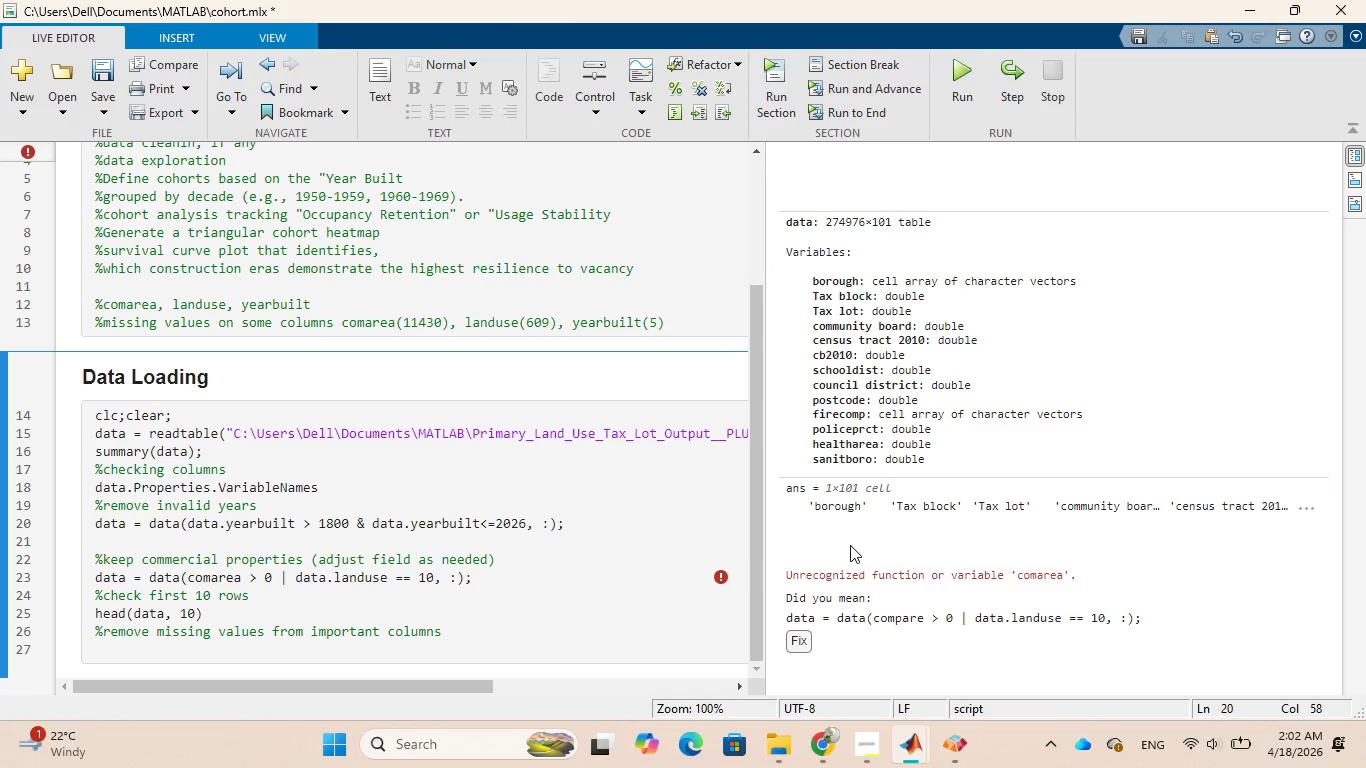 
wait(27.27)
 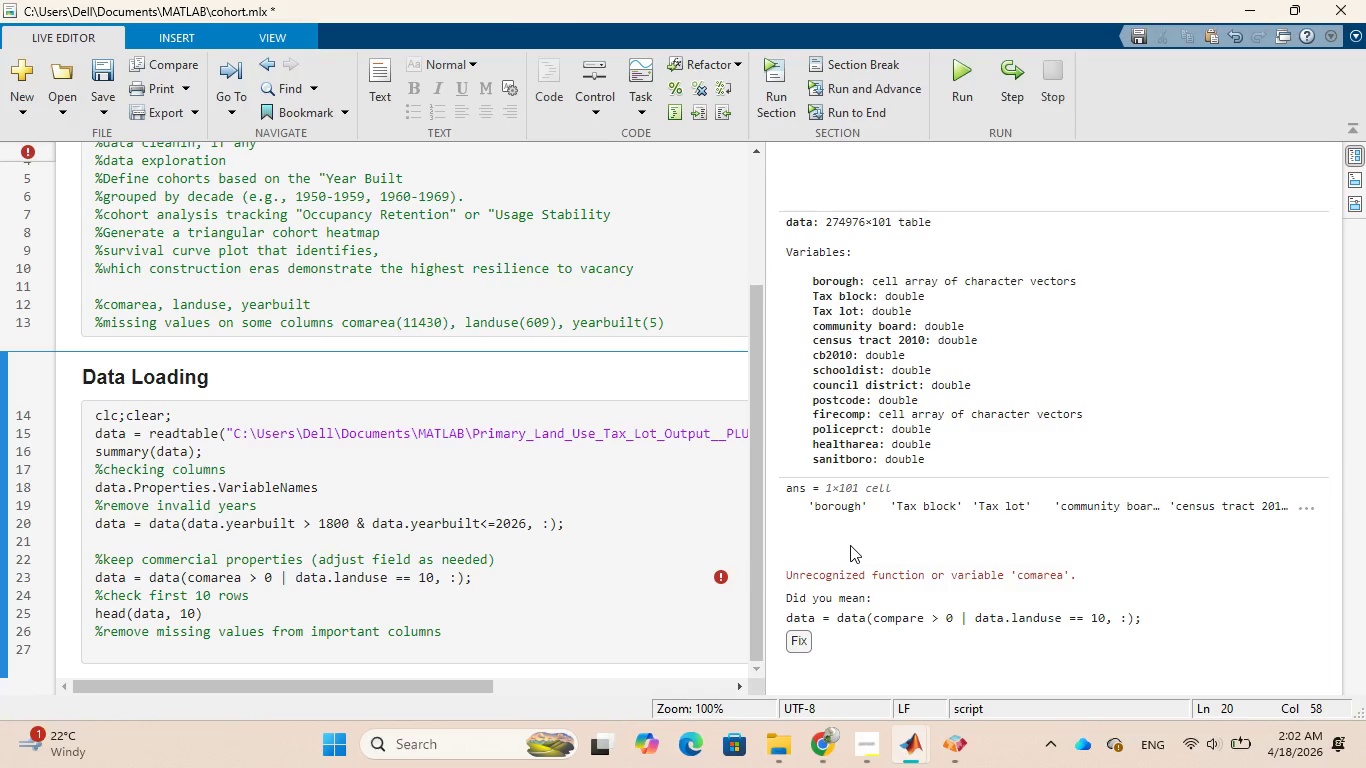 
scroll: coordinate [861, 413], scroll_direction: up, amount: 1.0
 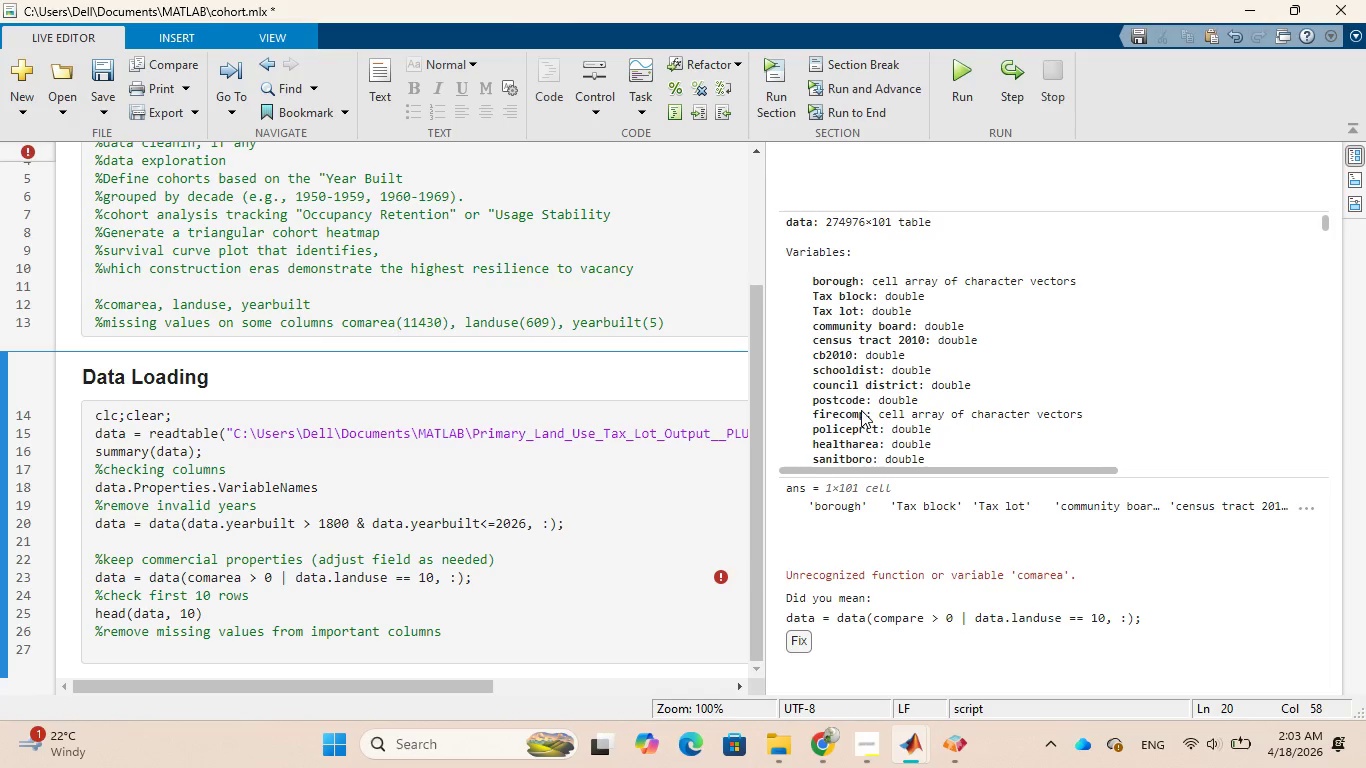 
scroll: coordinate [861, 410], scroll_direction: down, amount: 1.0
 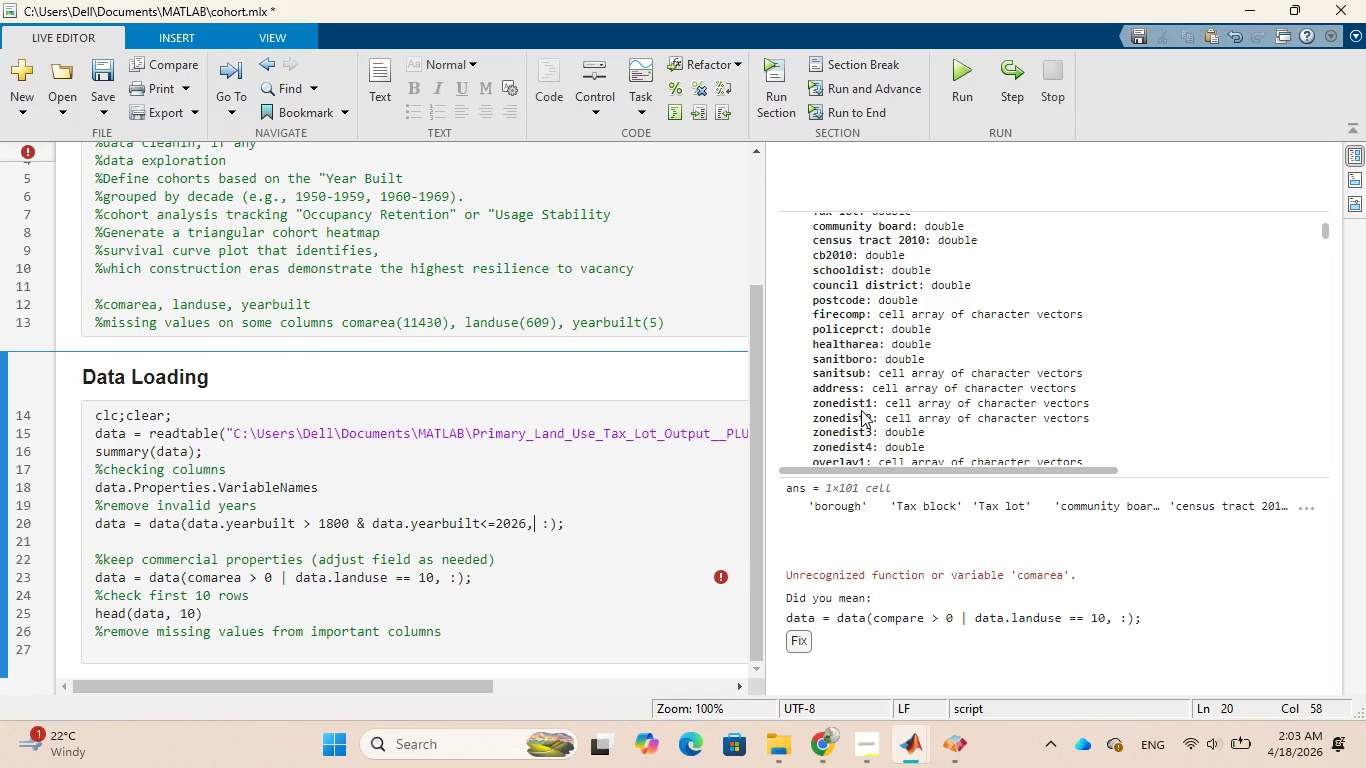 
scroll: coordinate [861, 410], scroll_direction: up, amount: 1.0
 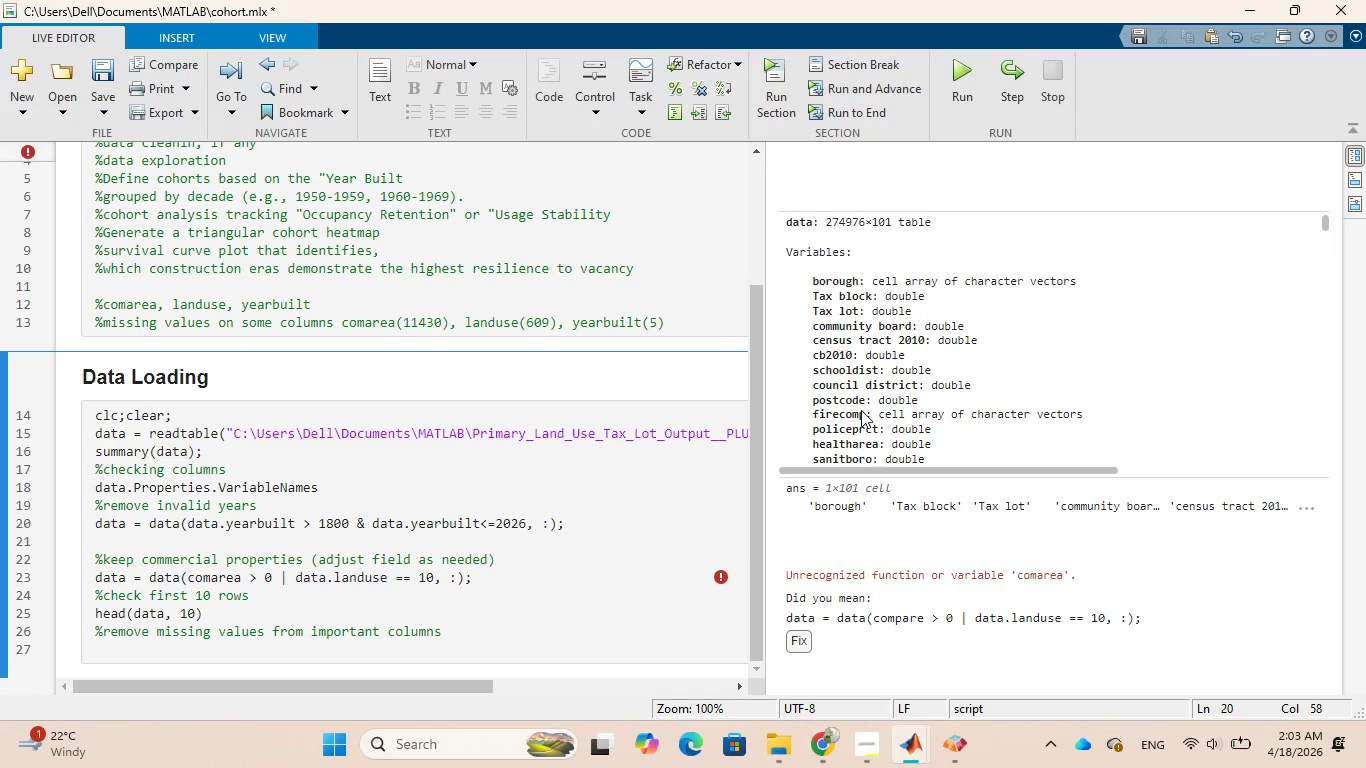 
scroll: coordinate [861, 410], scroll_direction: down, amount: 2.0
 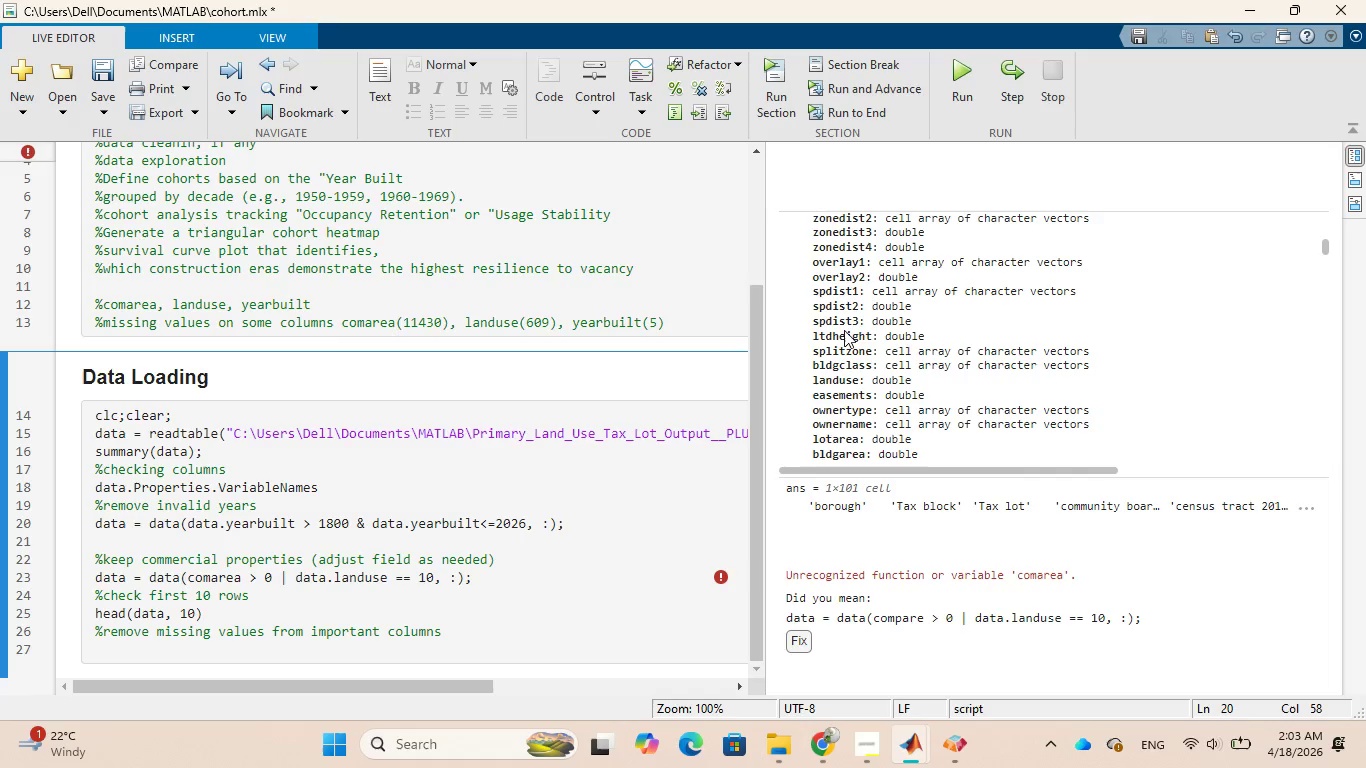 
wait(7.44)
 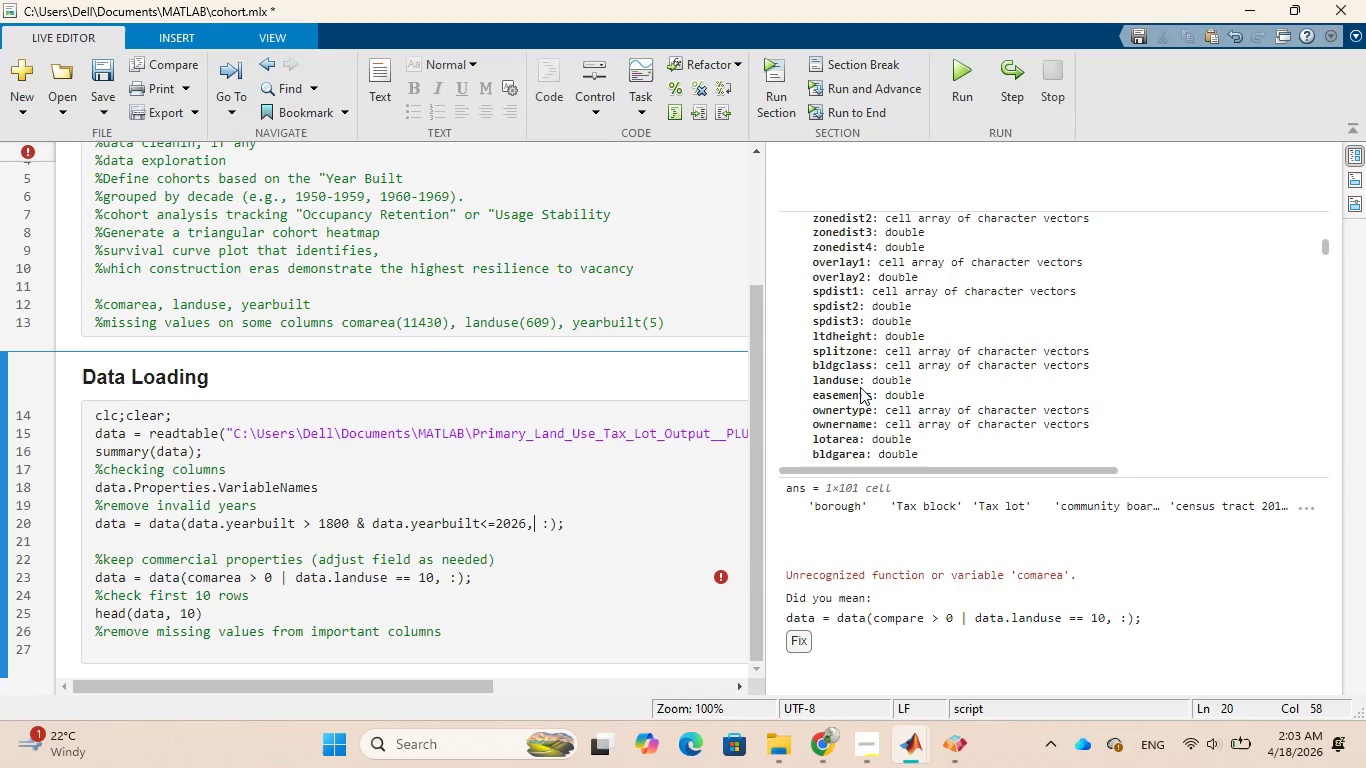 
scroll: coordinate [844, 330], scroll_direction: down, amount: 1.0
 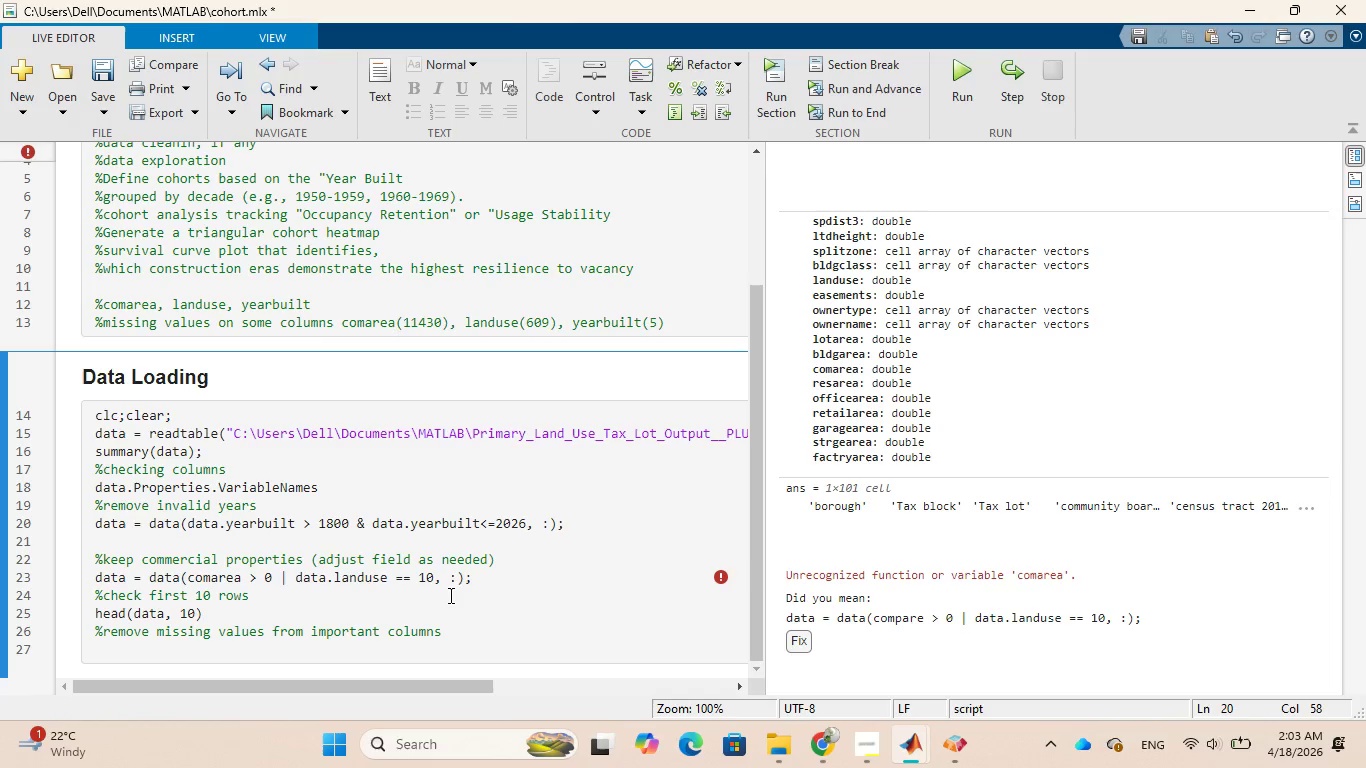 
wait(28.91)
 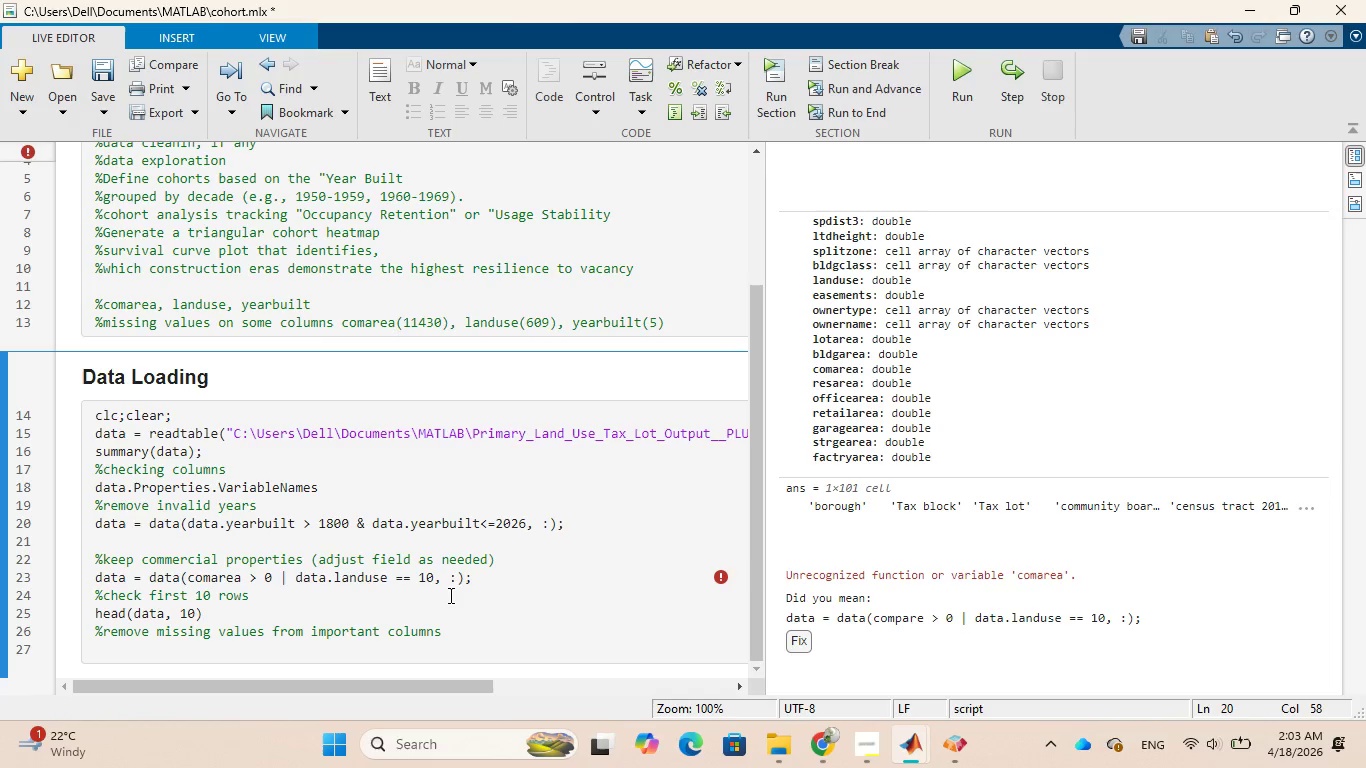 
left_click_drag(start_coordinate=[495, 575], to_coordinate=[86, 561])
 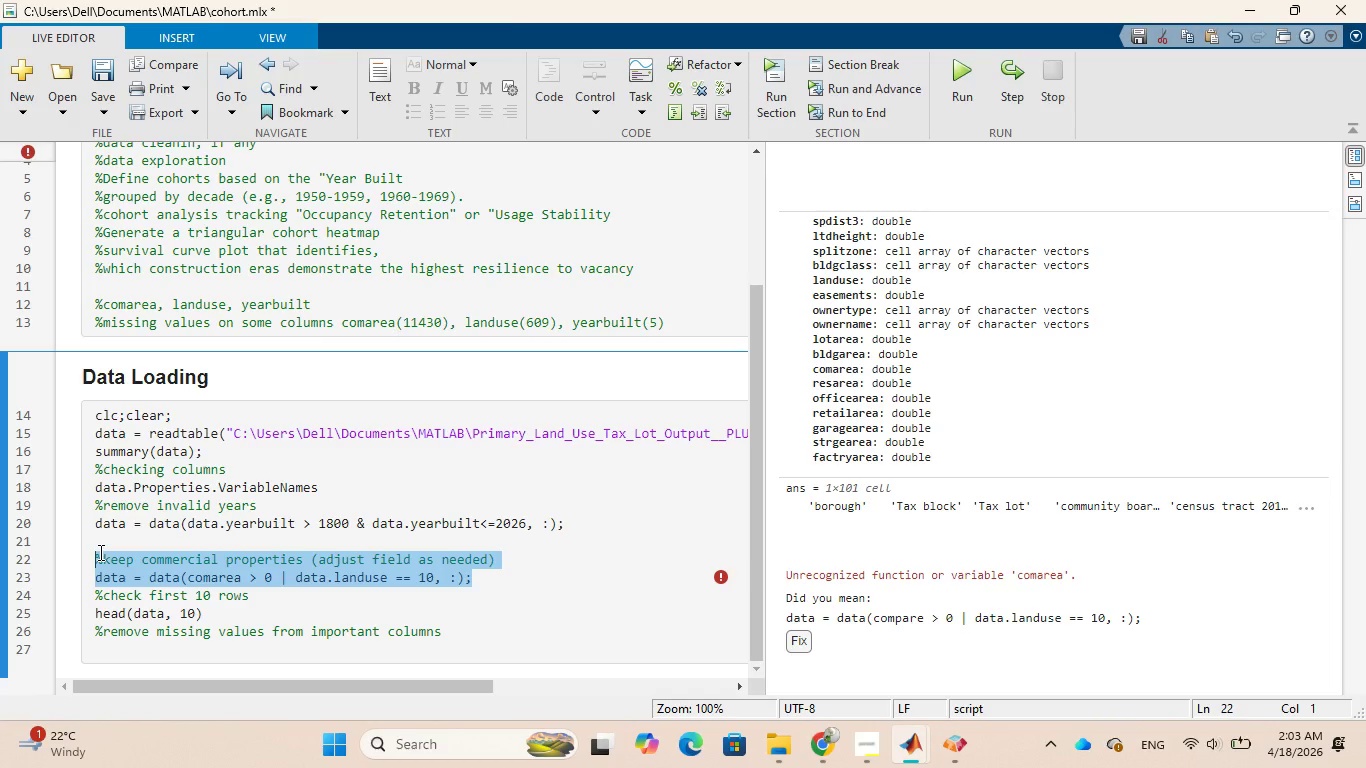 
key(Backspace)
 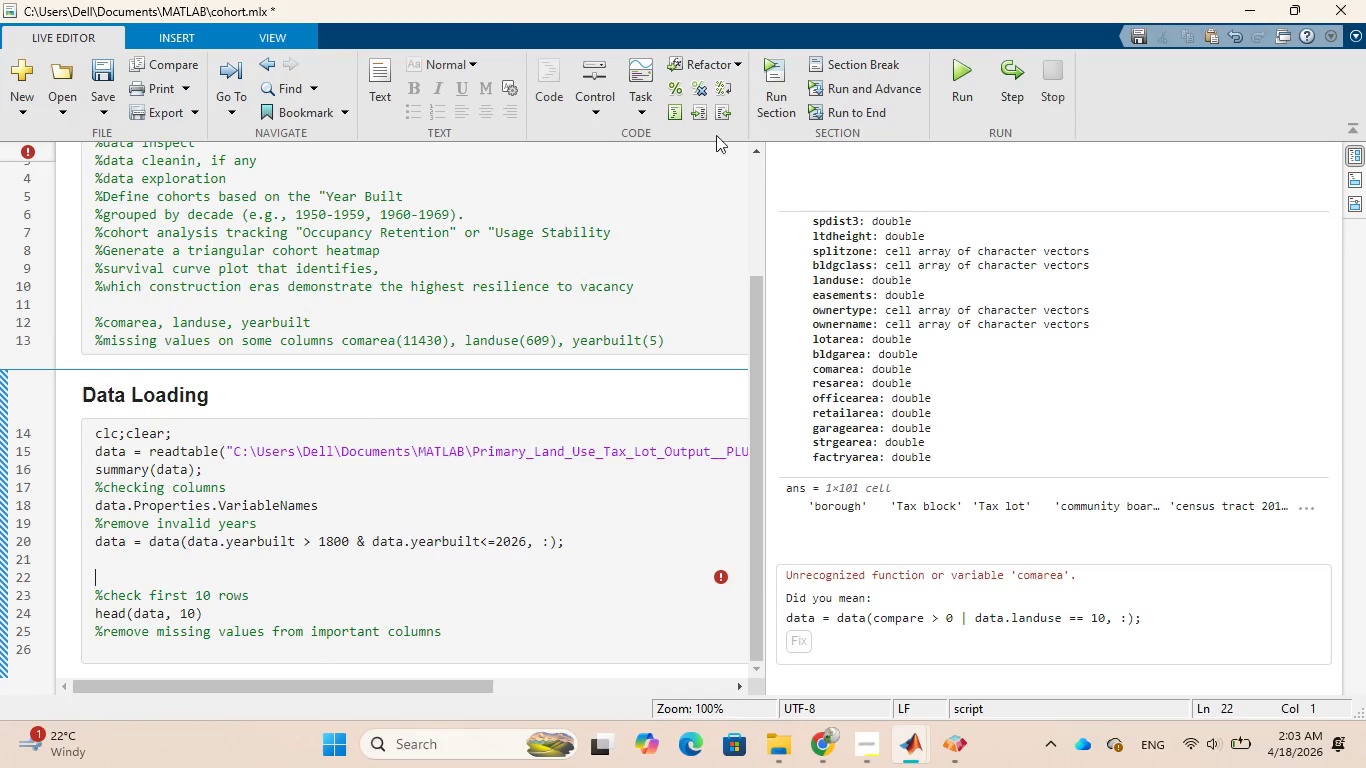 
left_click([767, 101])
 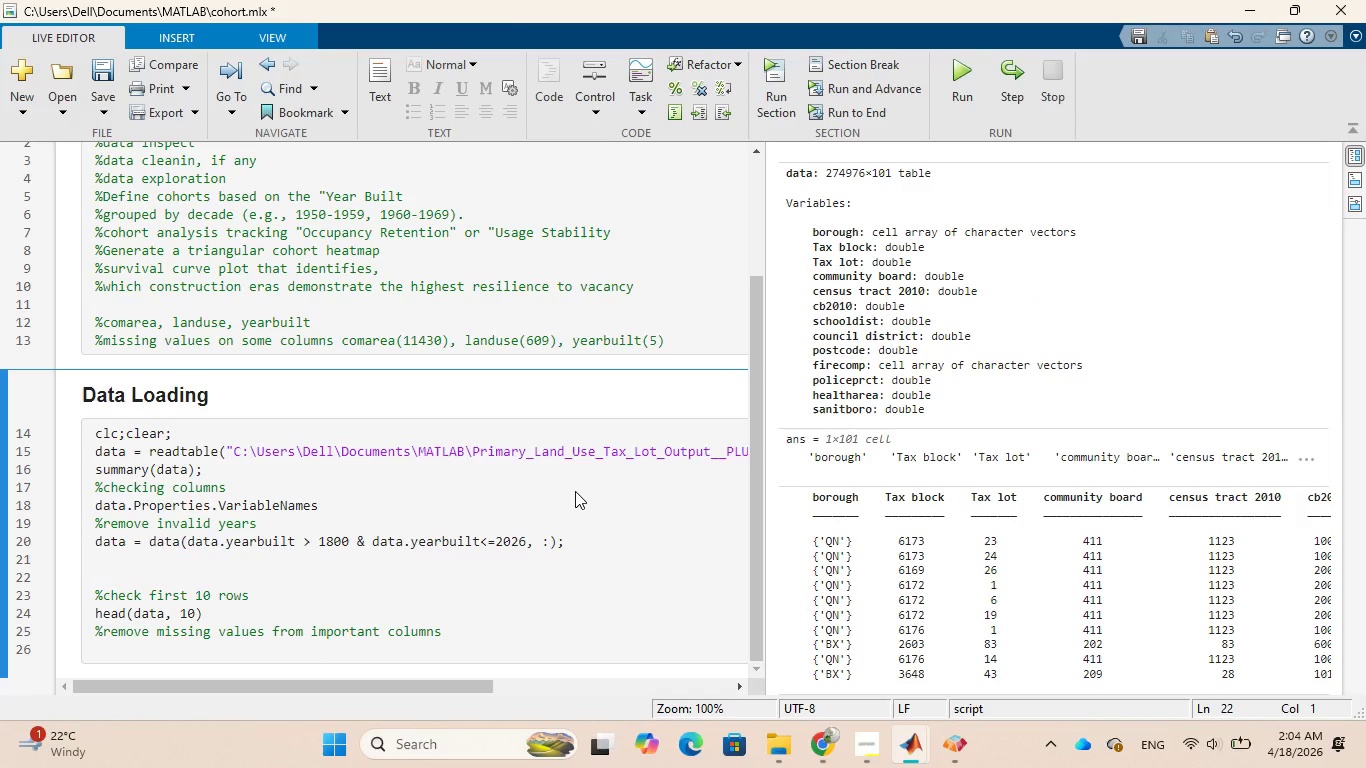 
wait(23.12)
 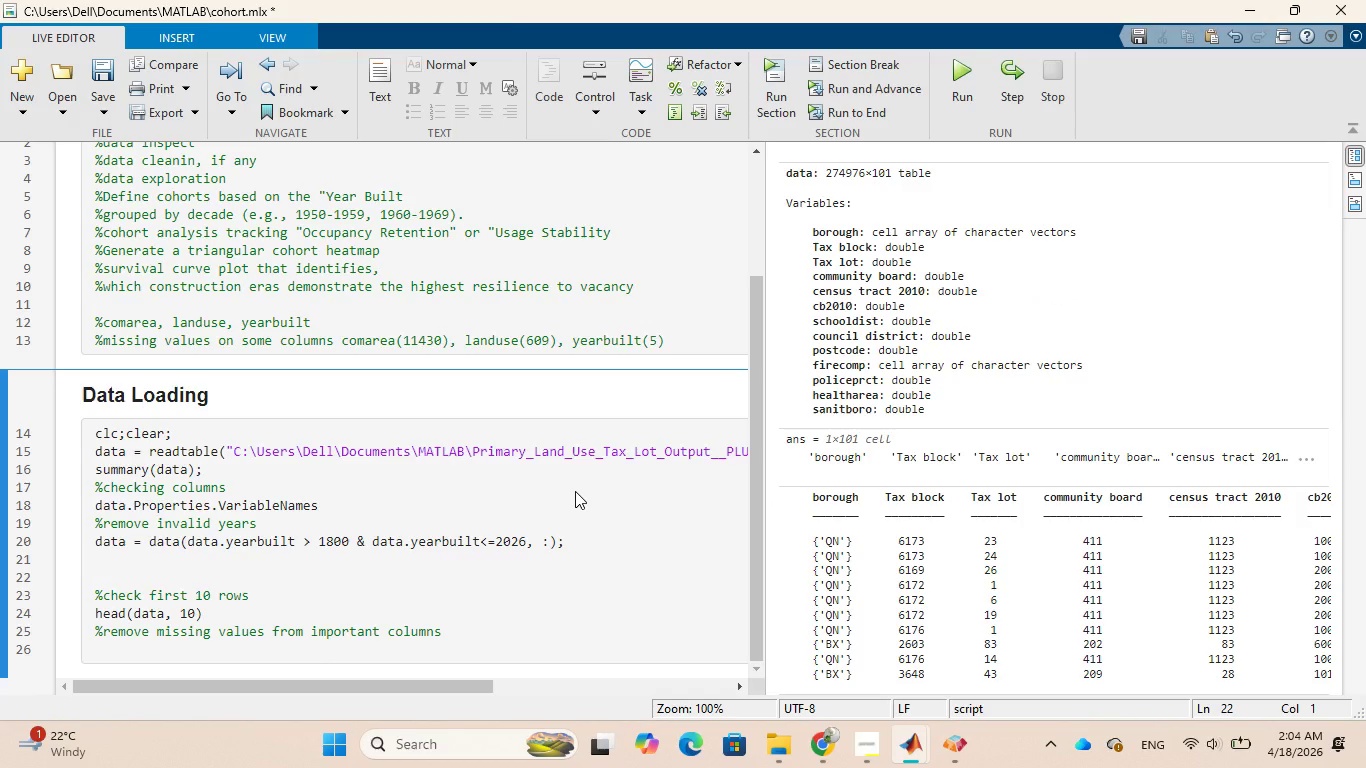 
scroll: coordinate [927, 582], scroll_direction: down, amount: 6.0
 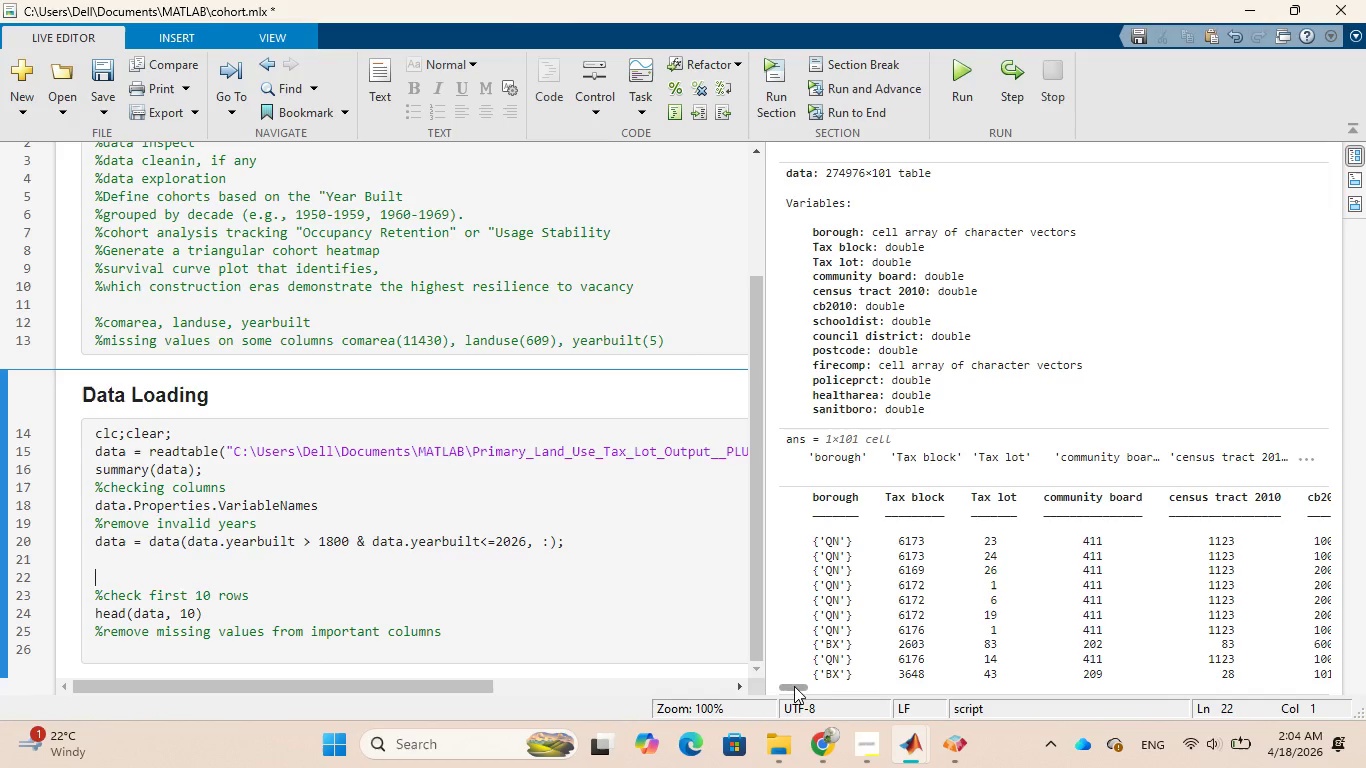 
left_click_drag(start_coordinate=[794, 686], to_coordinate=[987, 694])
 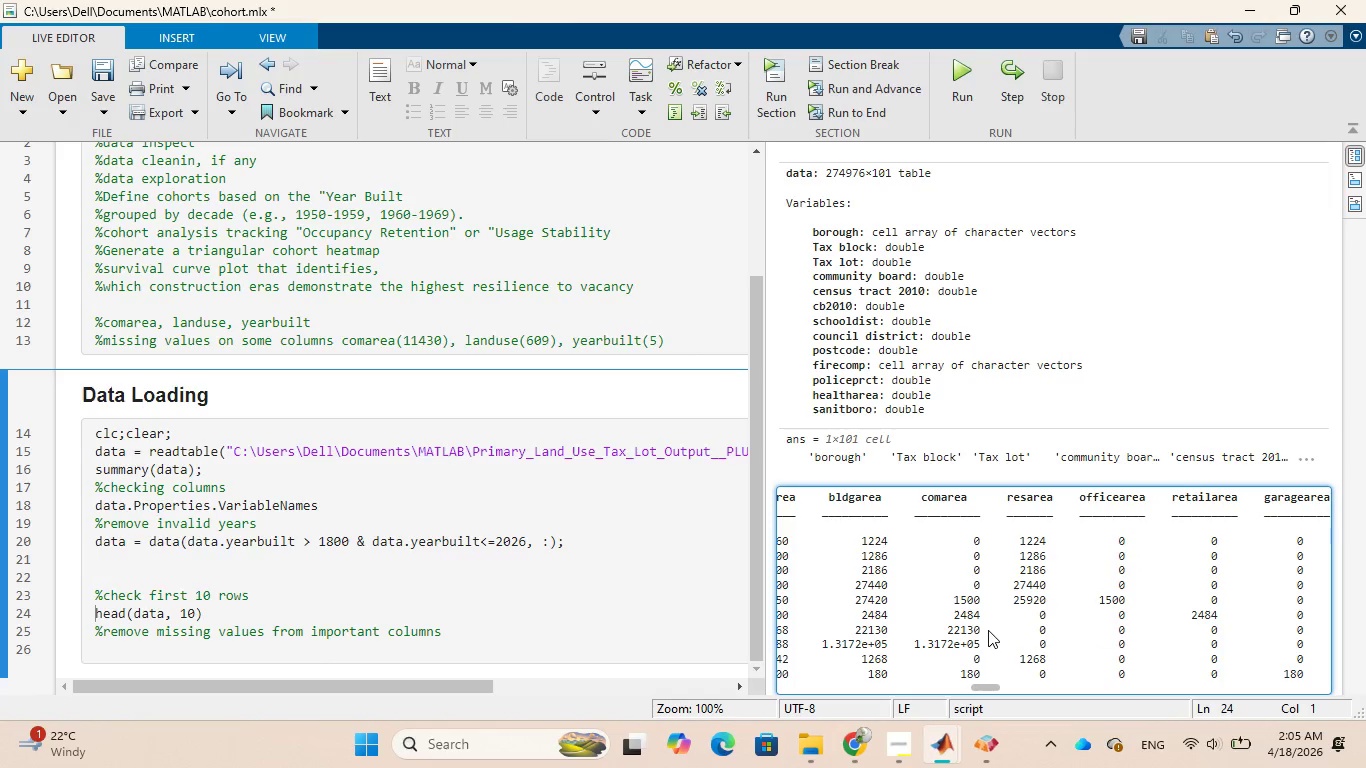 
wait(32.91)
 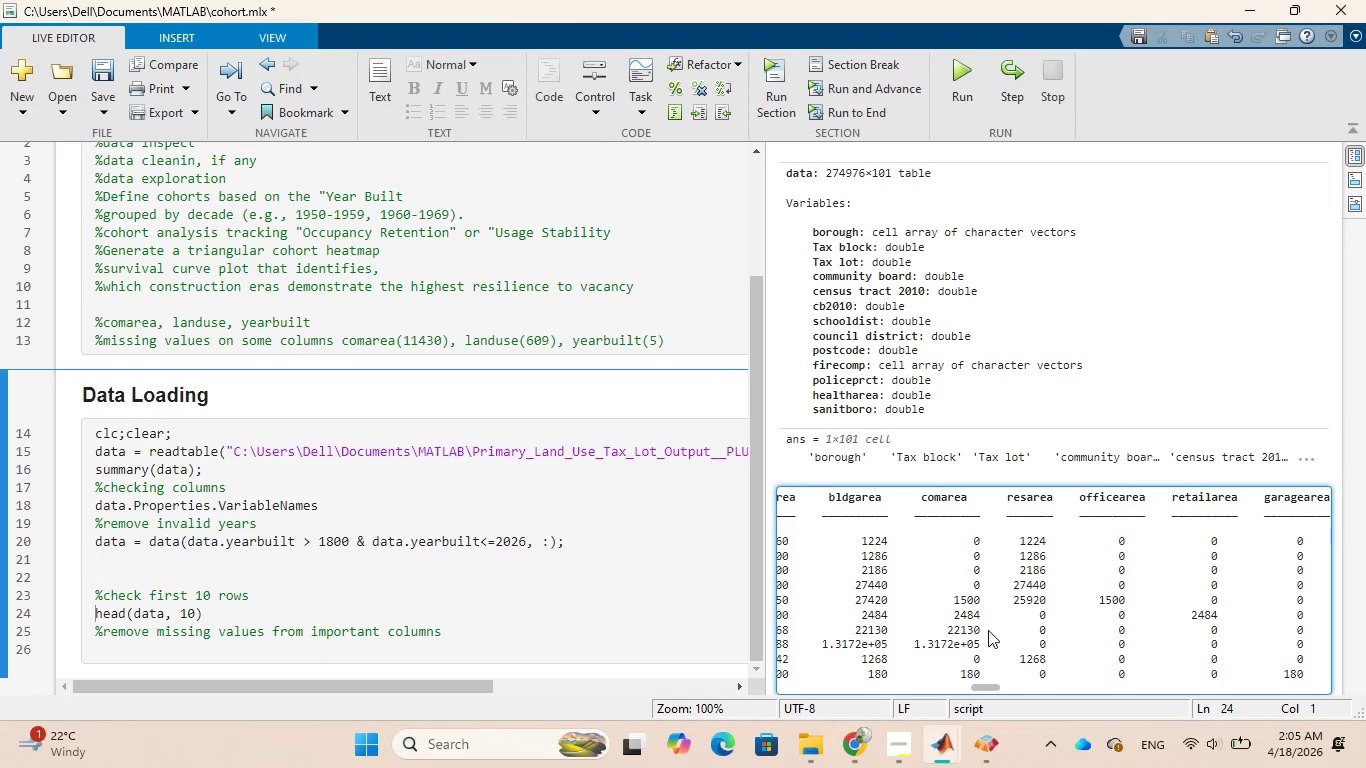 
left_click_drag(start_coordinate=[992, 686], to_coordinate=[1277, 690])
 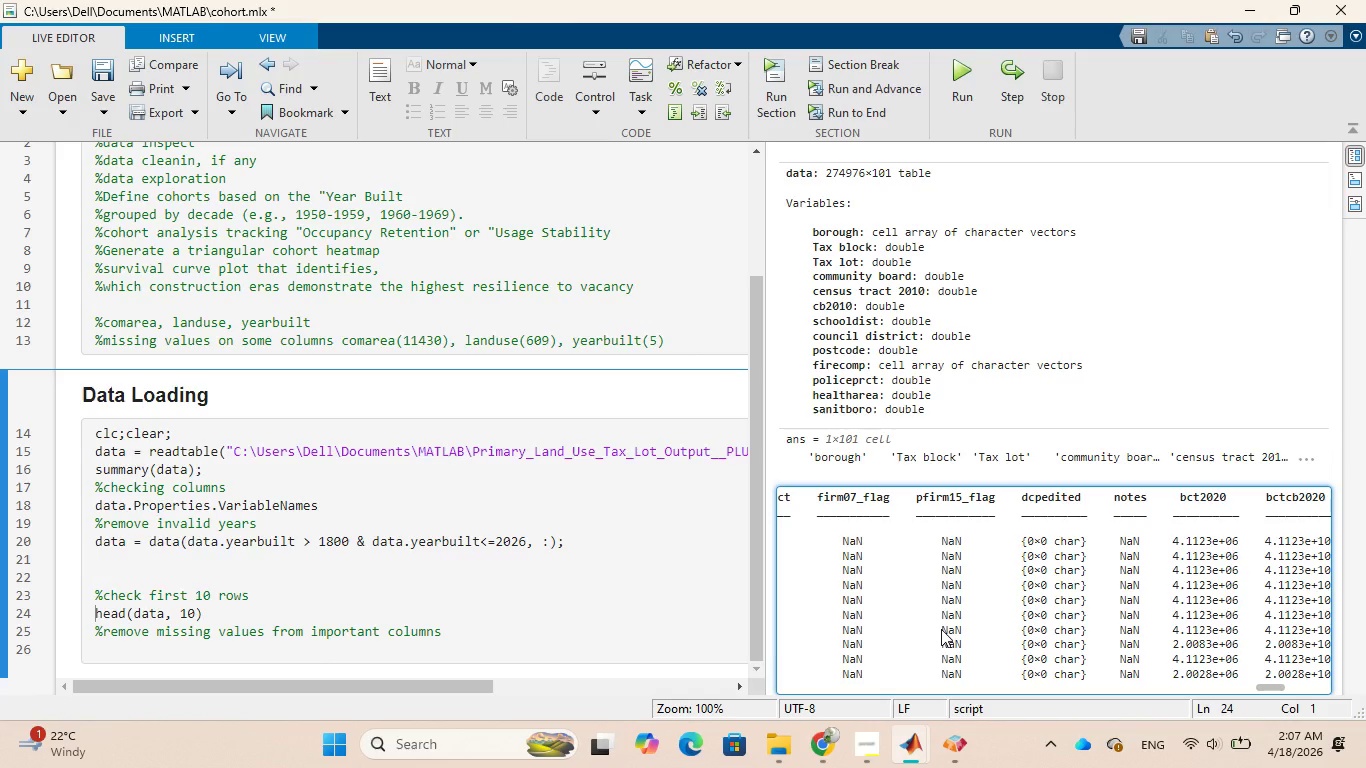 
wait(24.95)
 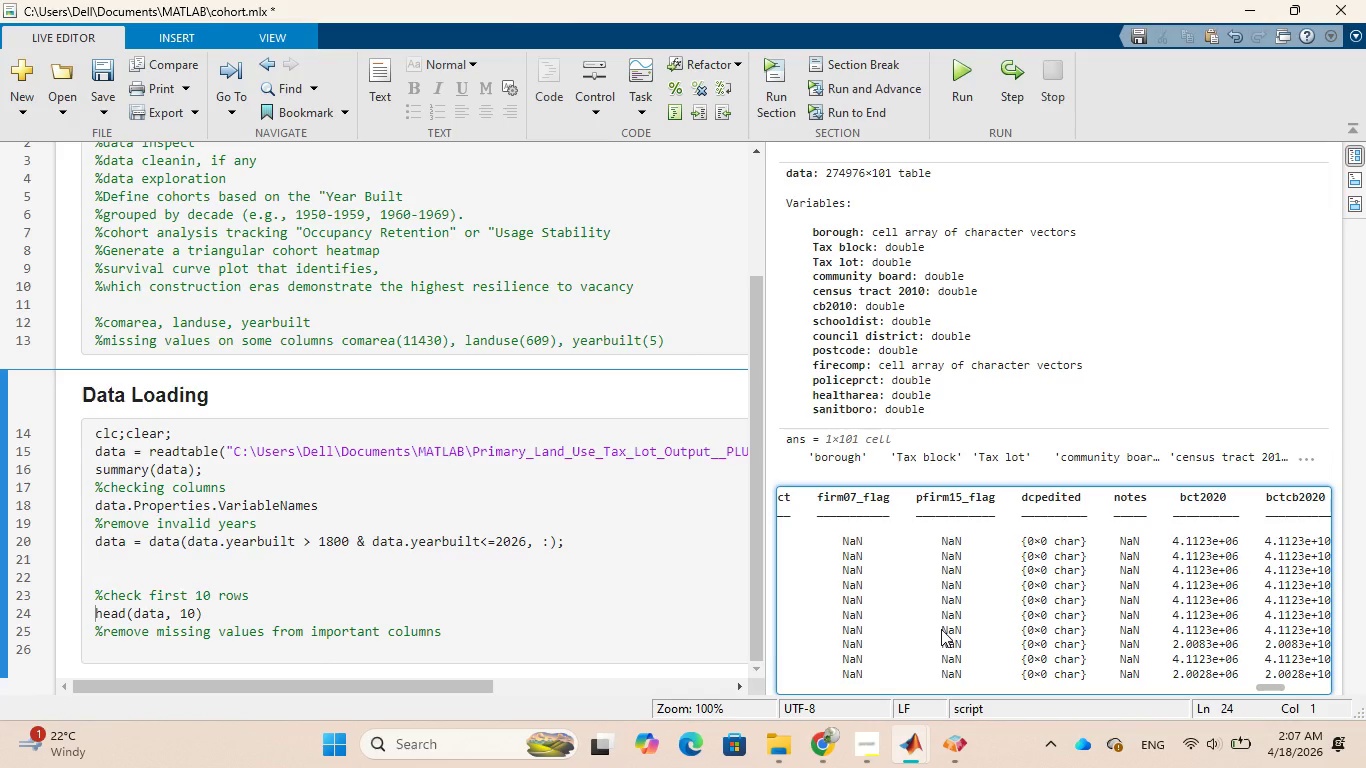 
left_click([437, 657])
 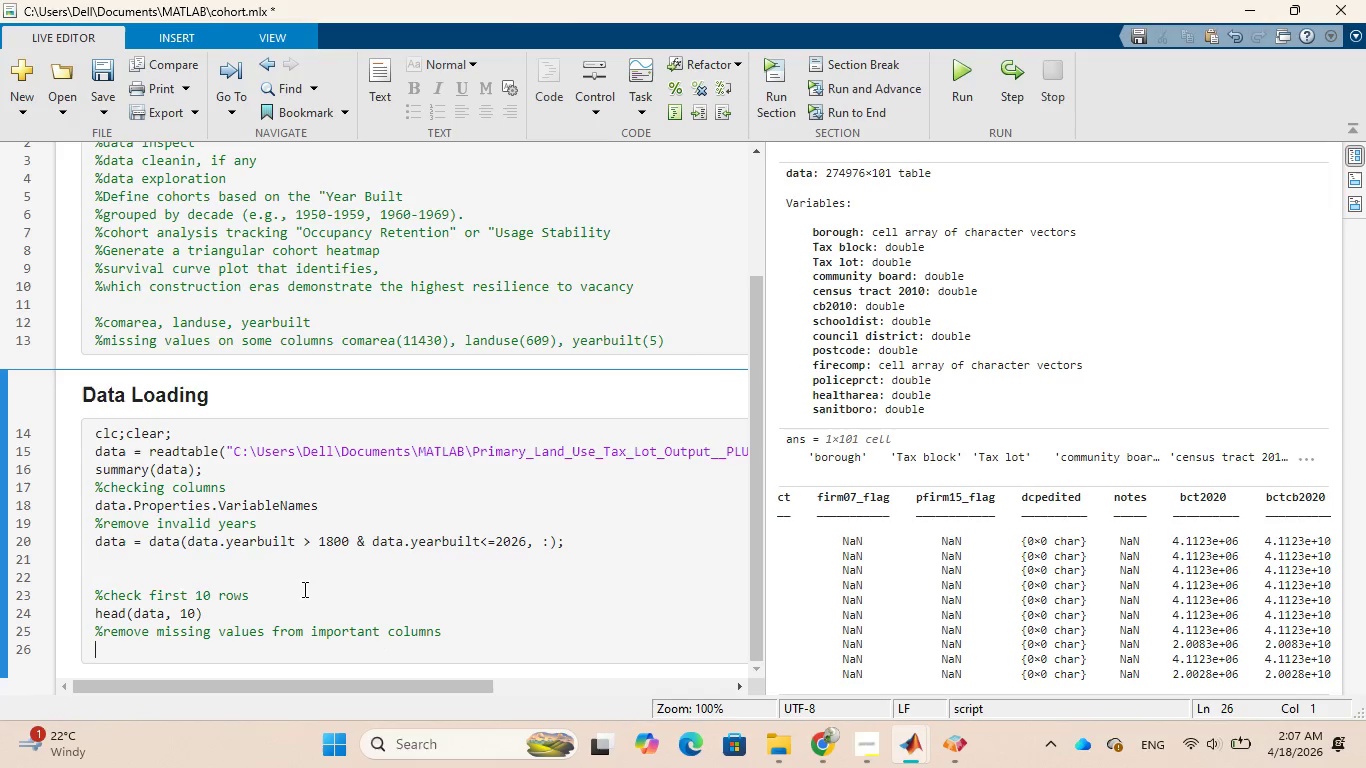 
left_click([295, 611])
 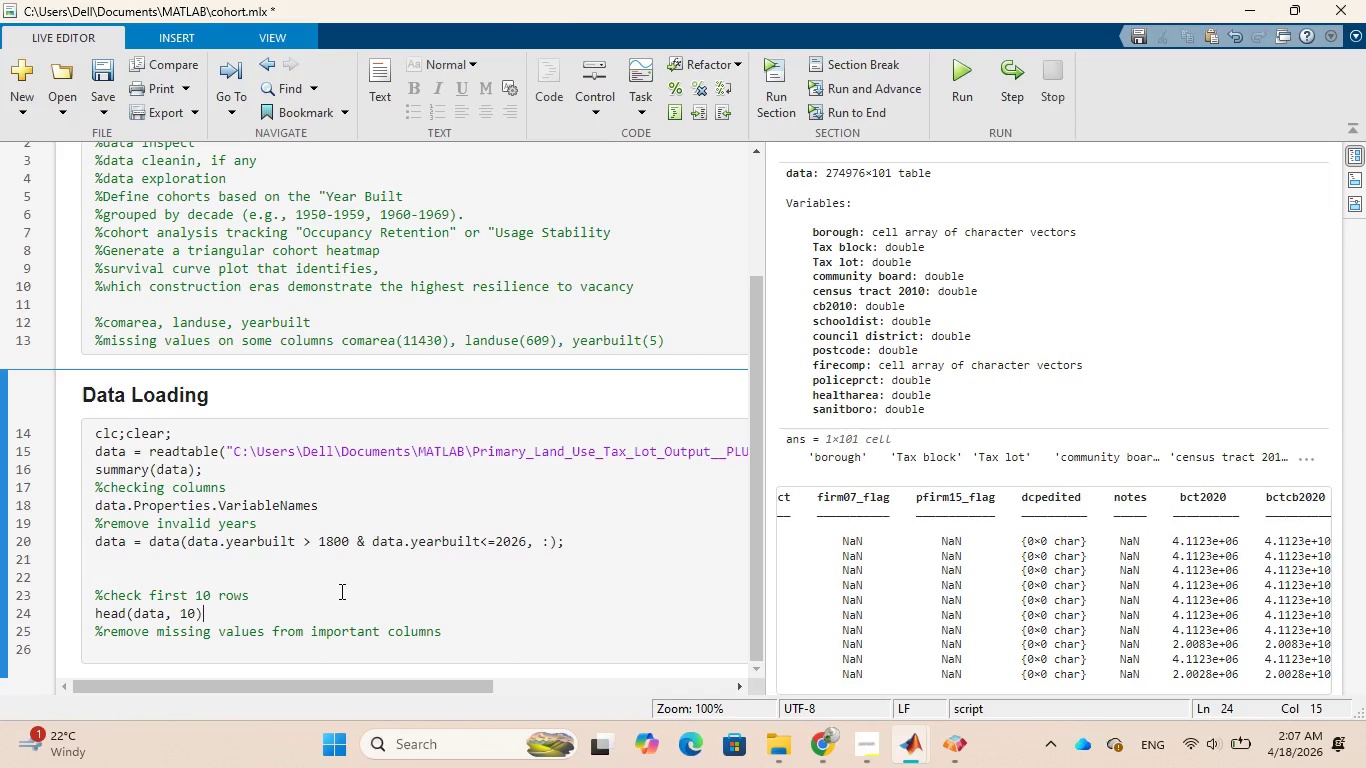 
key(Semicolon)
 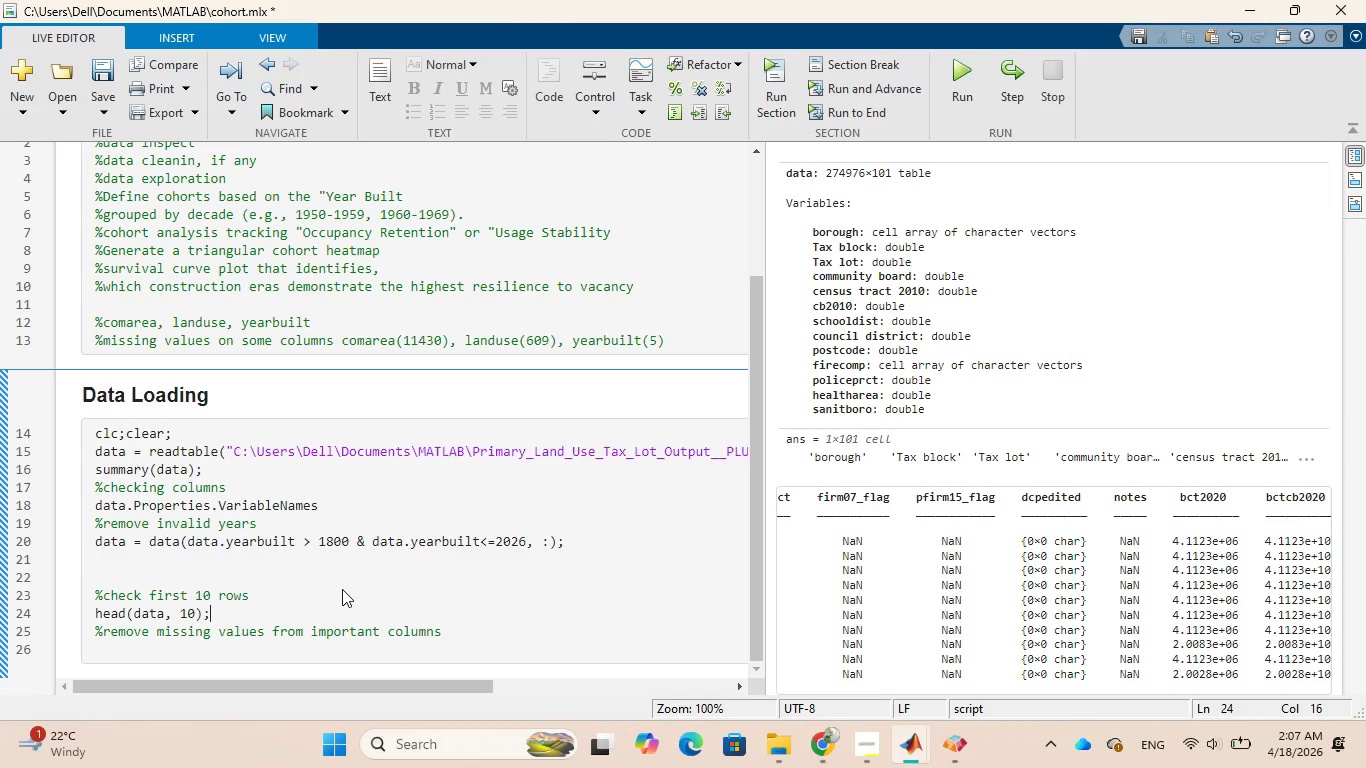 
key(Enter)
 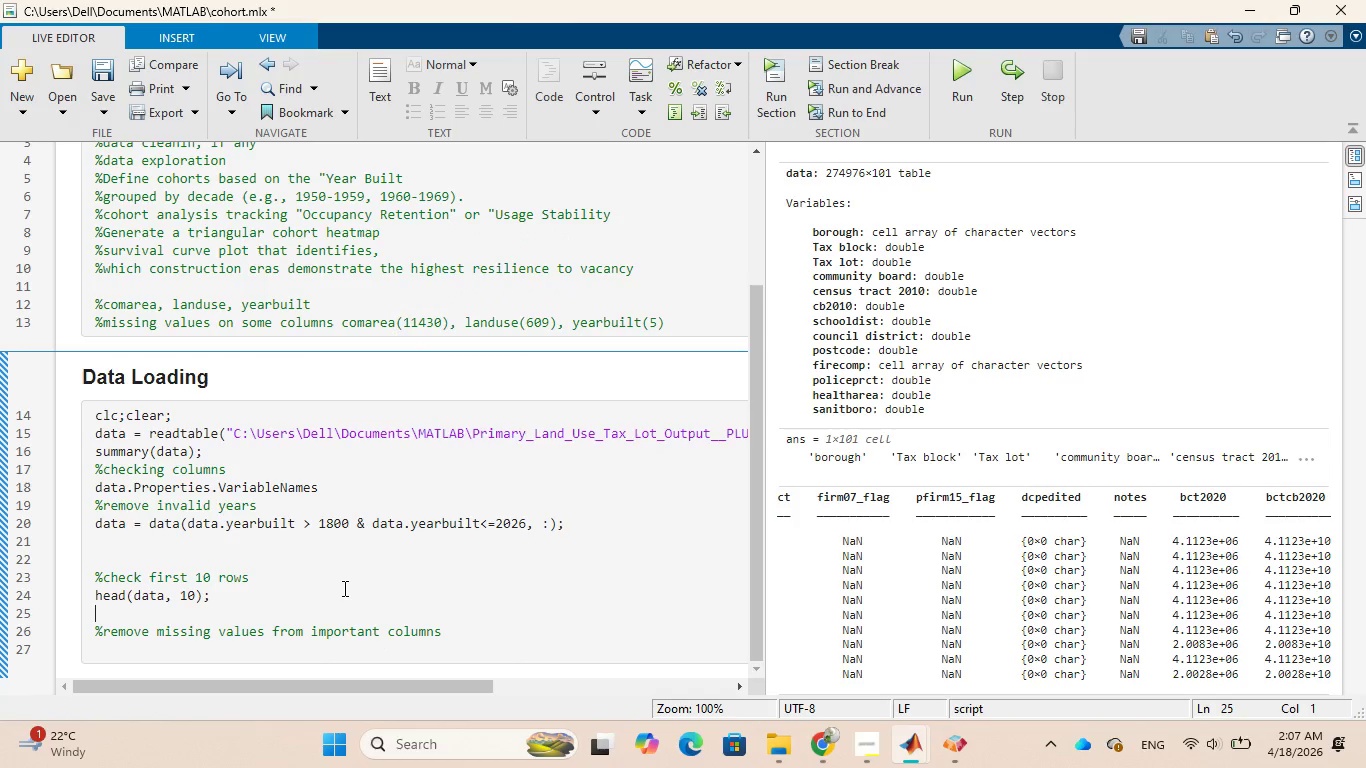 
type(%check size)
 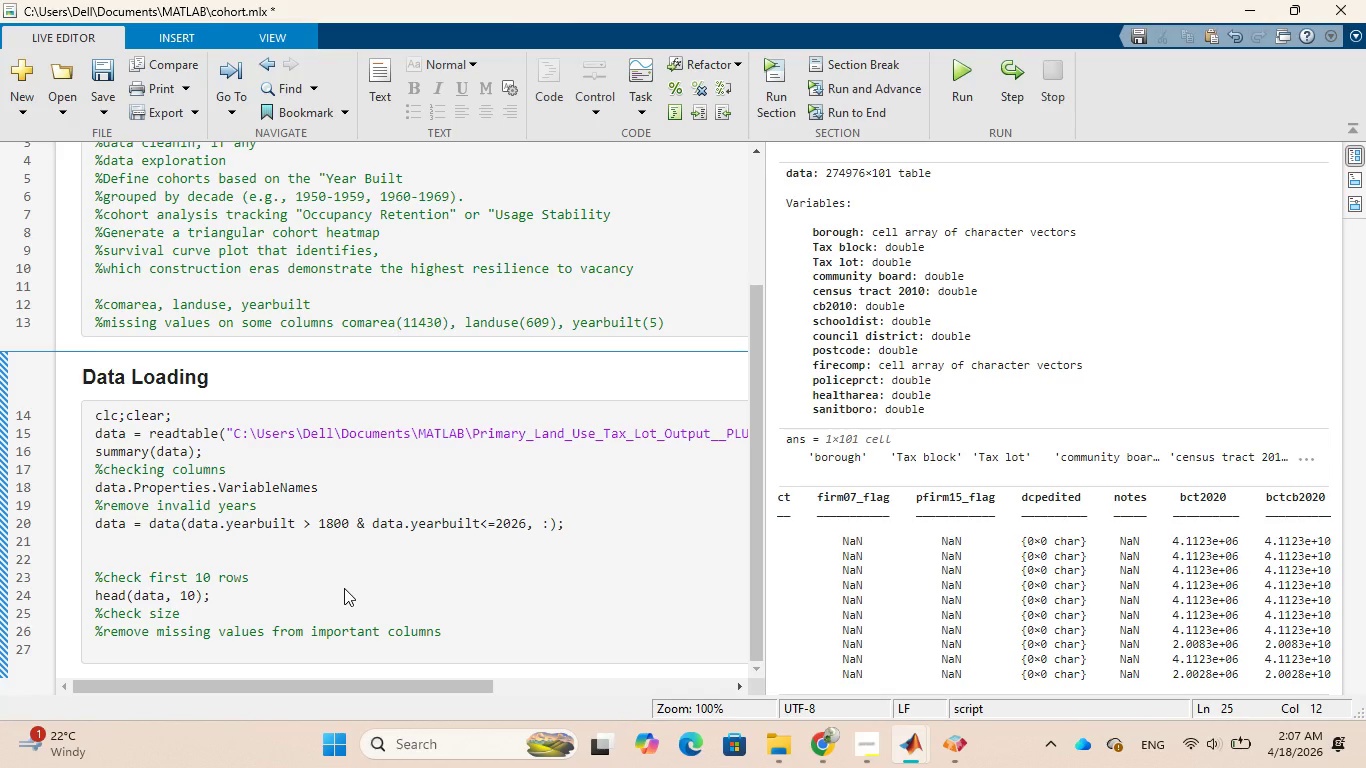 
key(Enter)
 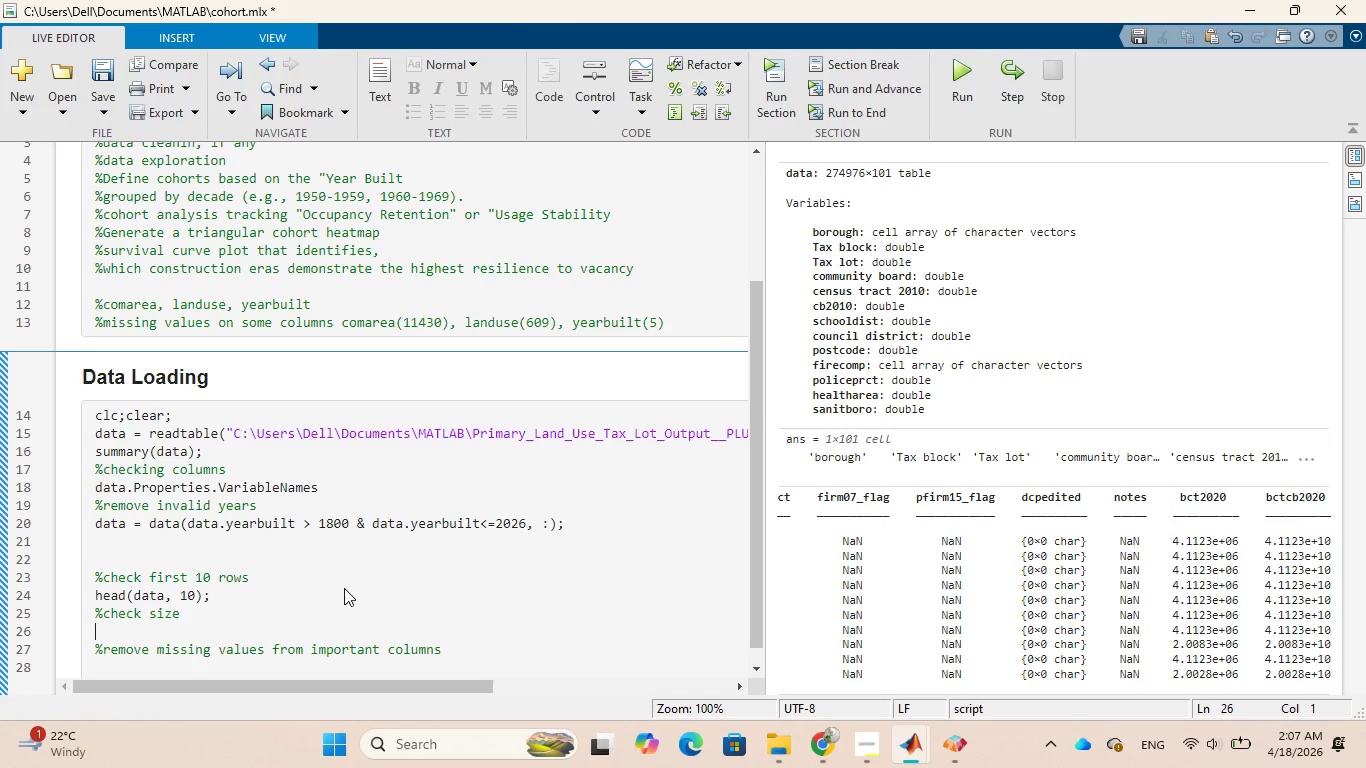 
type(size(data)
 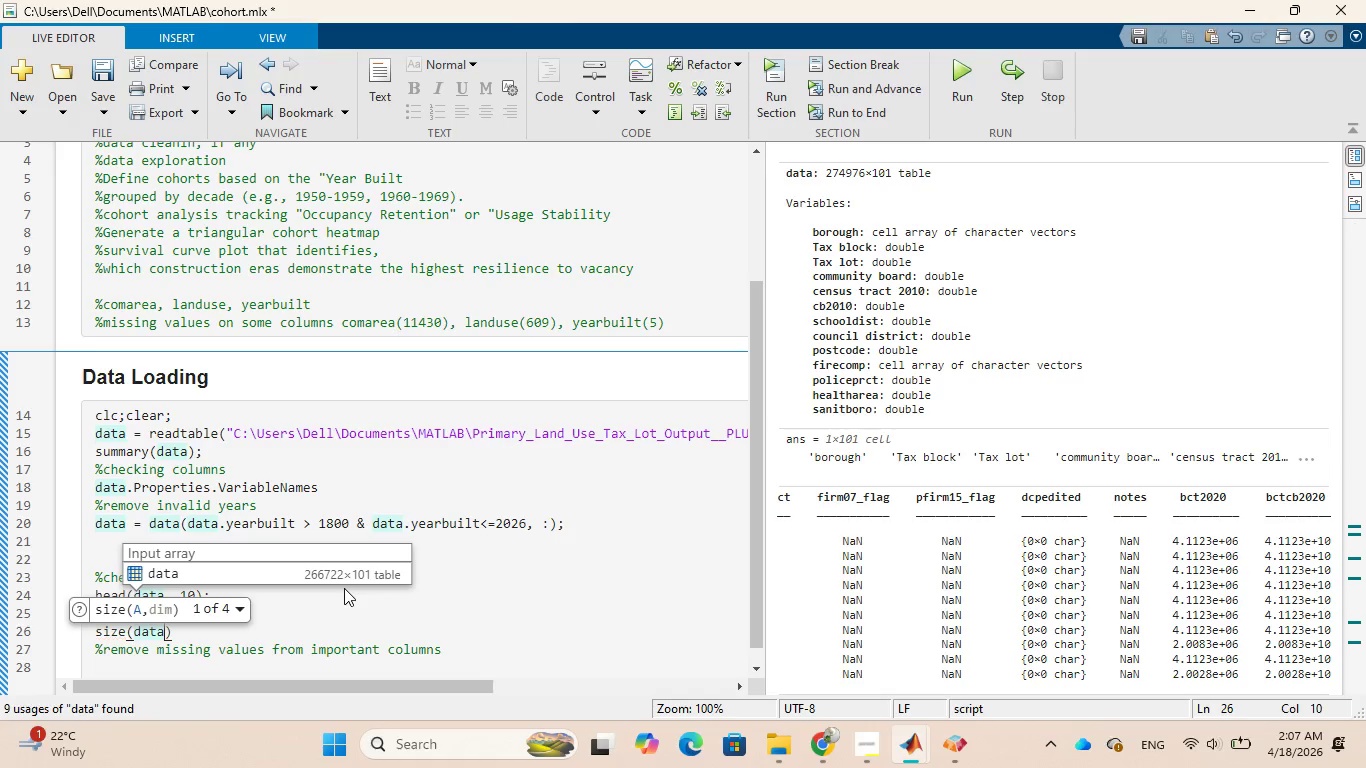 
left_click([226, 635])
 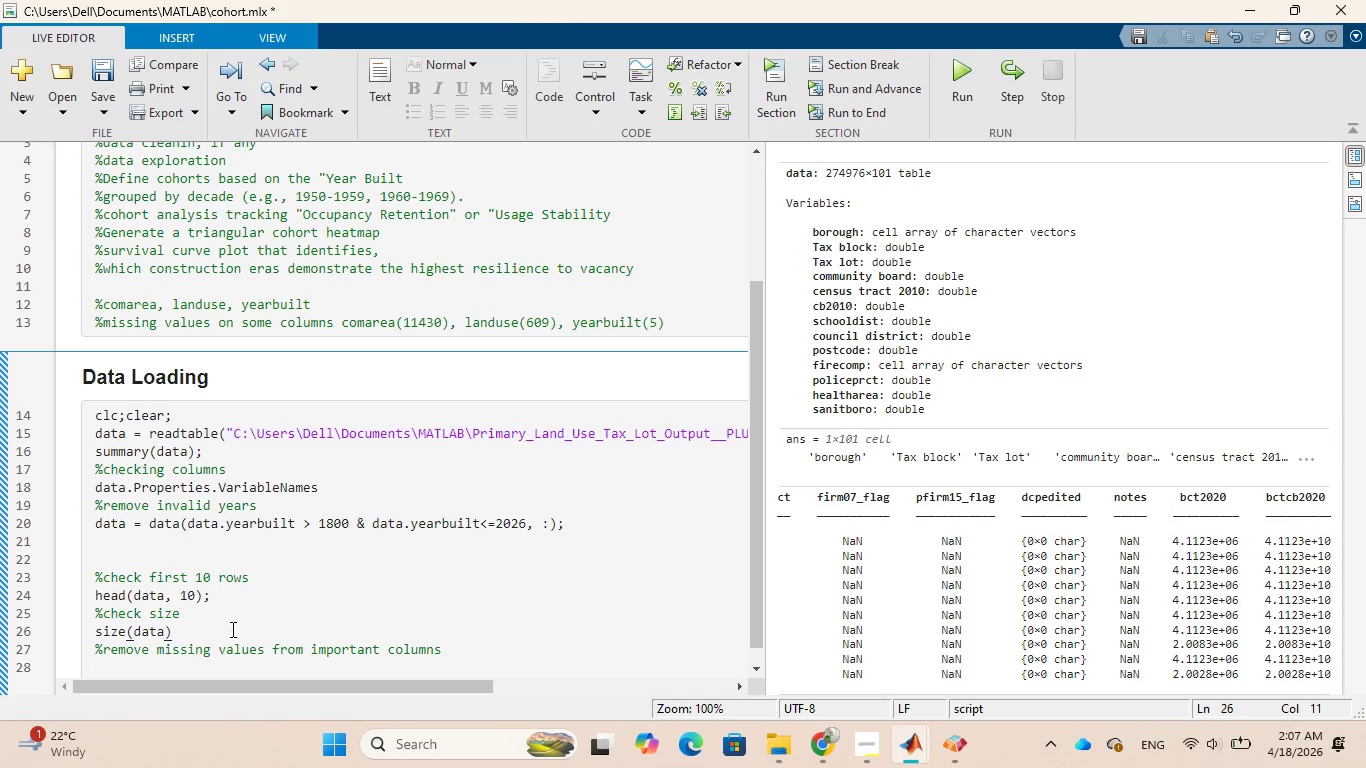 
key(Semicolon)
 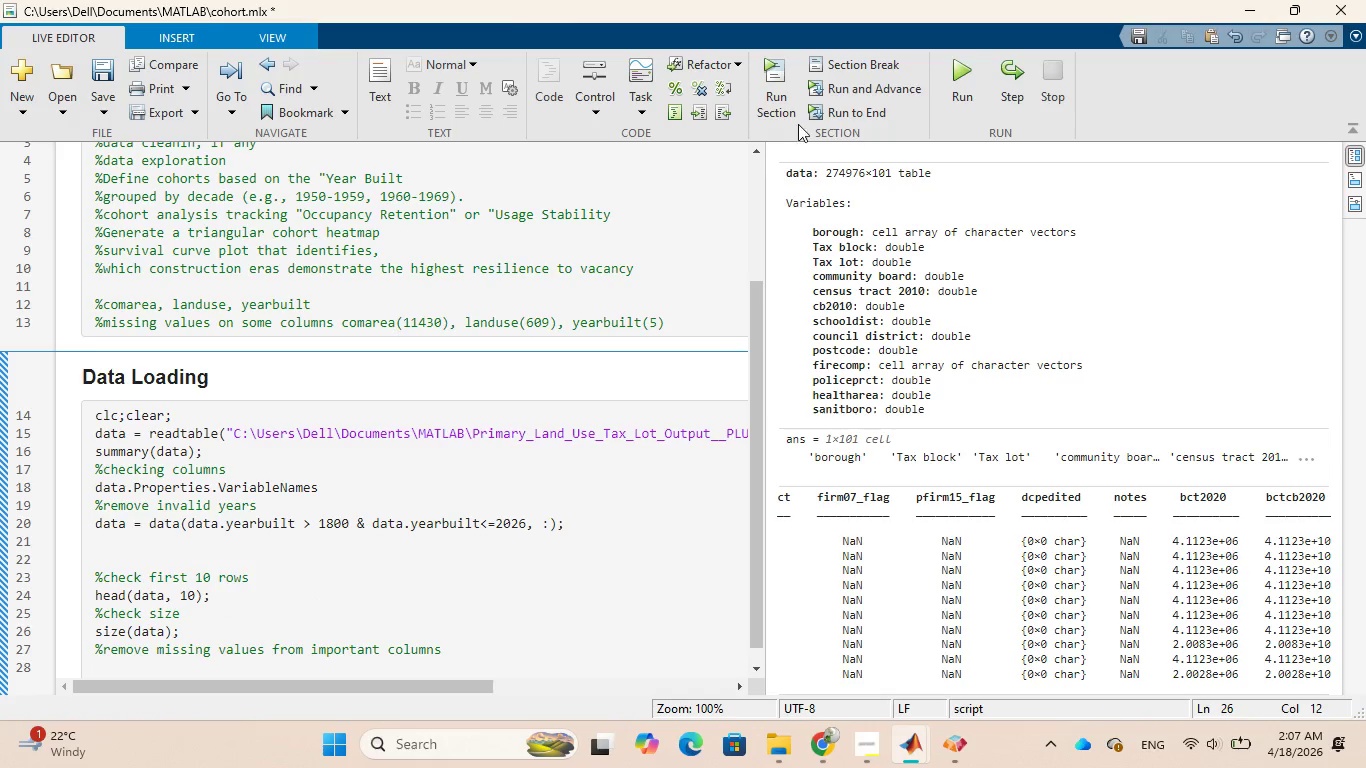 
left_click([785, 64])
 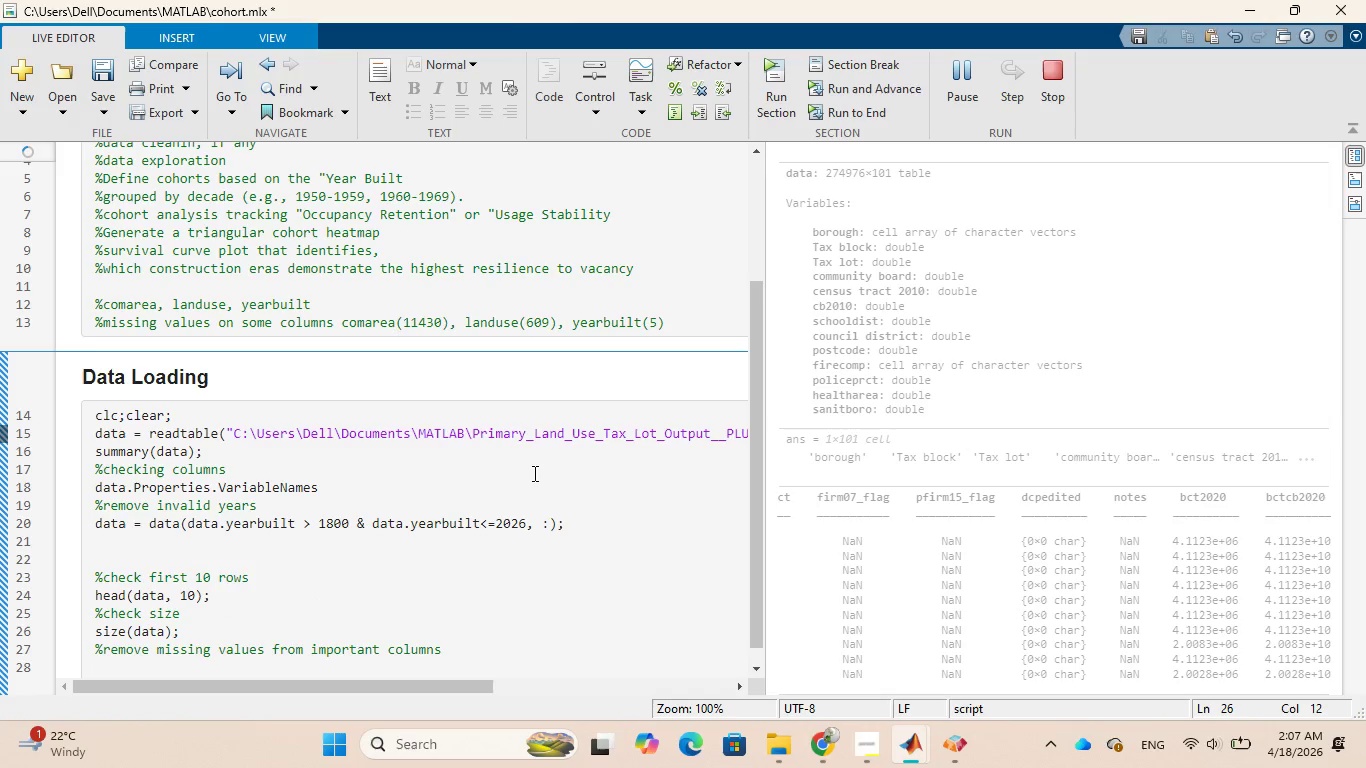 
scroll: coordinate [541, 468], scroll_direction: down, amount: 4.0
 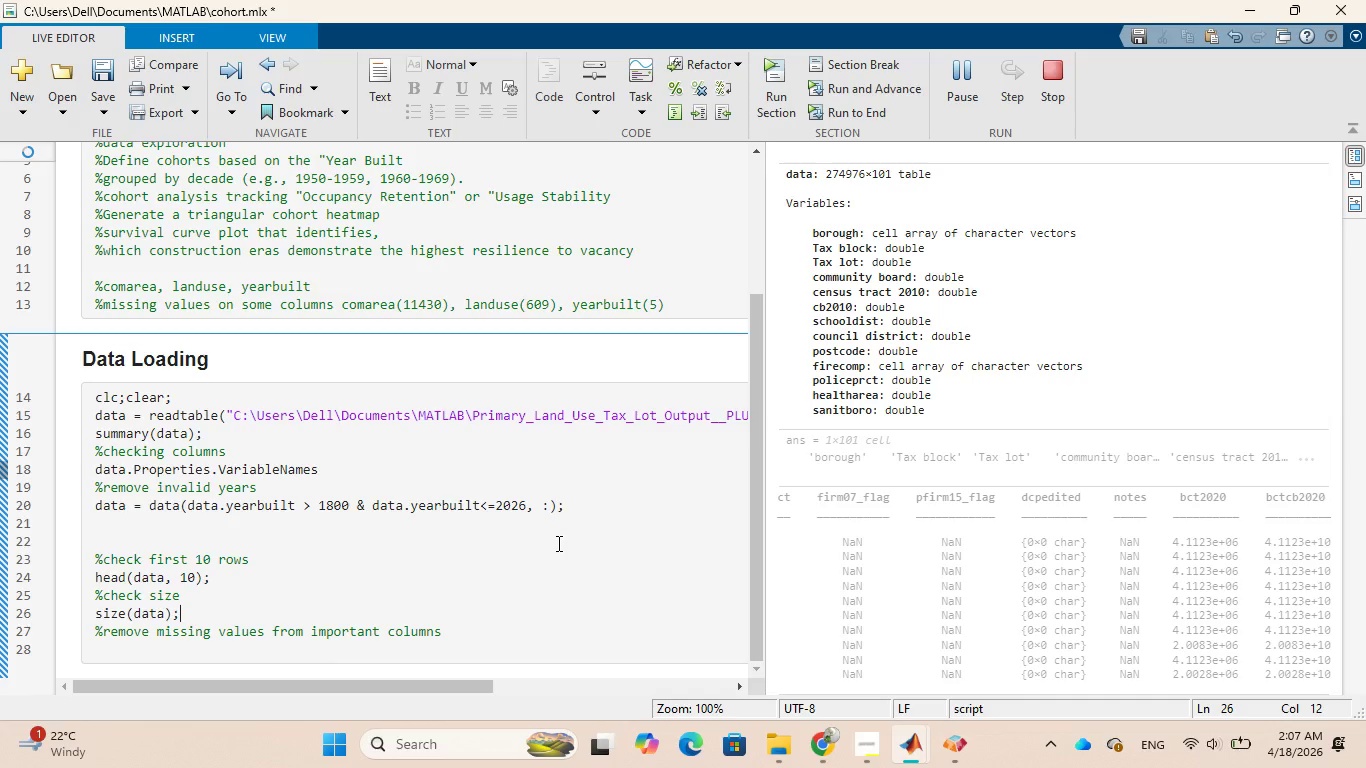 
wait(19.14)
 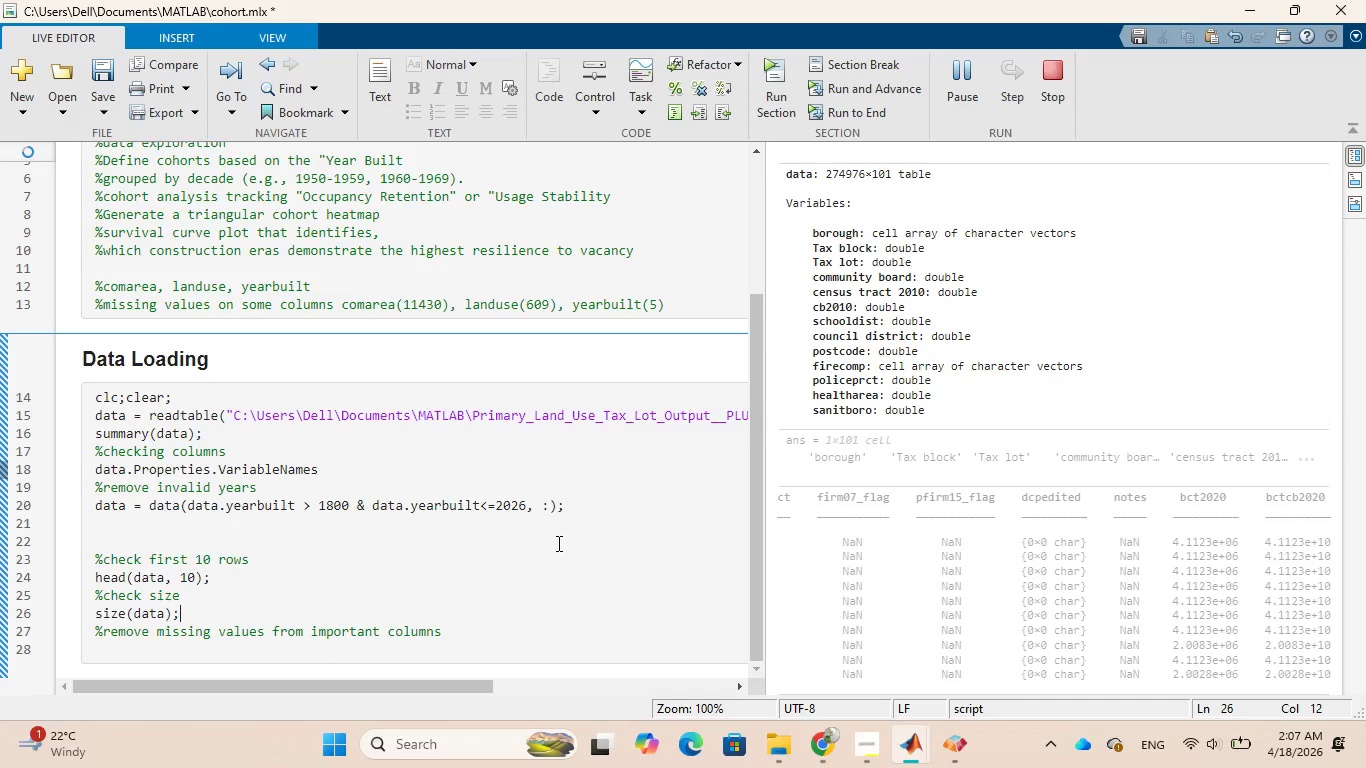 
scroll: coordinate [865, 492], scroll_direction: down, amount: 12.0
 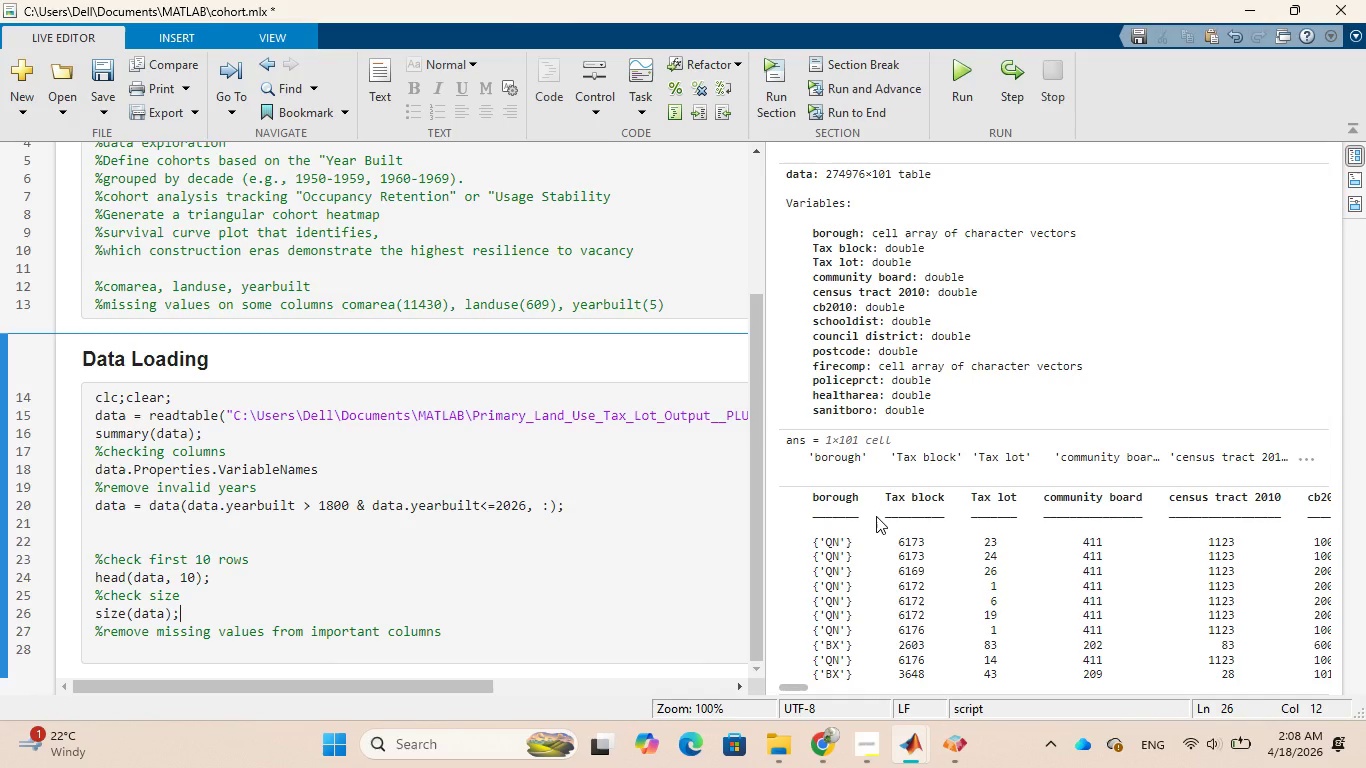 
wait(9.32)
 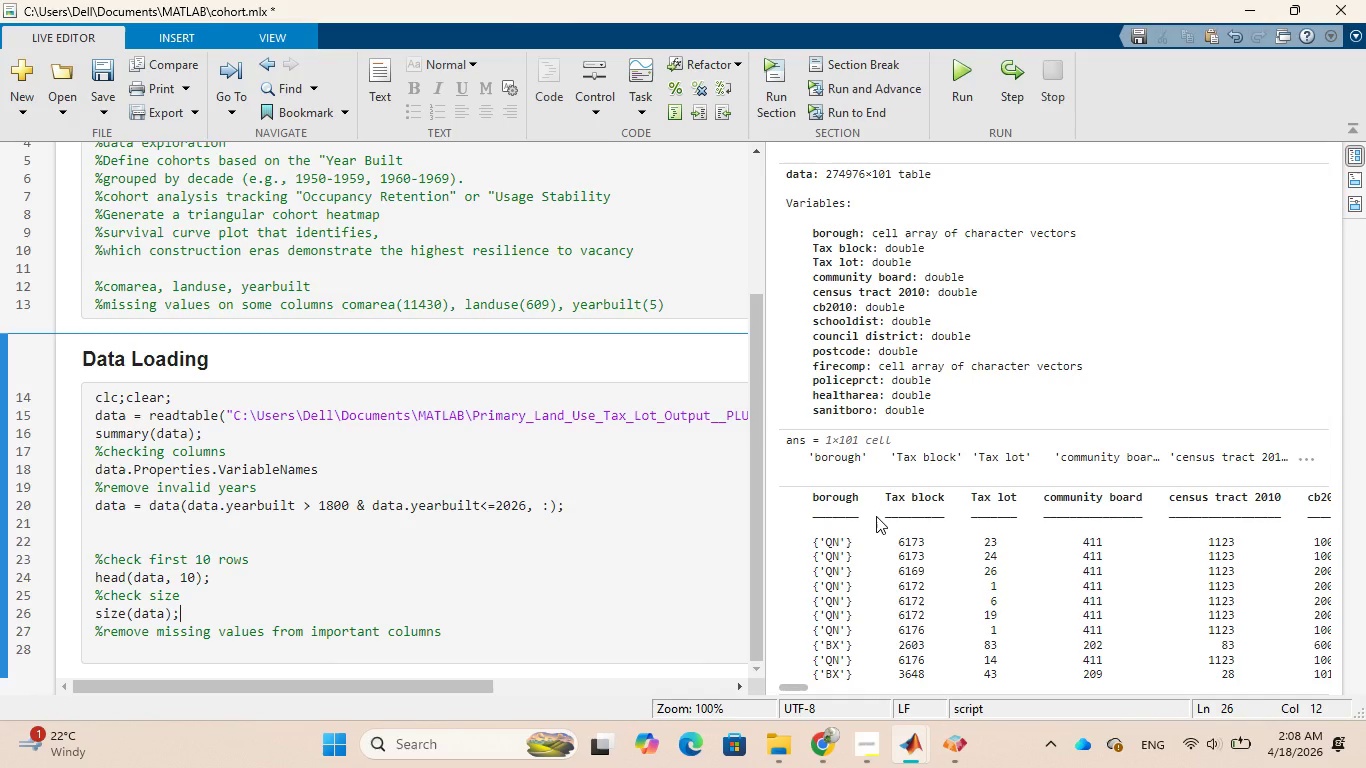 
scroll: coordinate [1119, 601], scroll_direction: down, amount: 11.0
 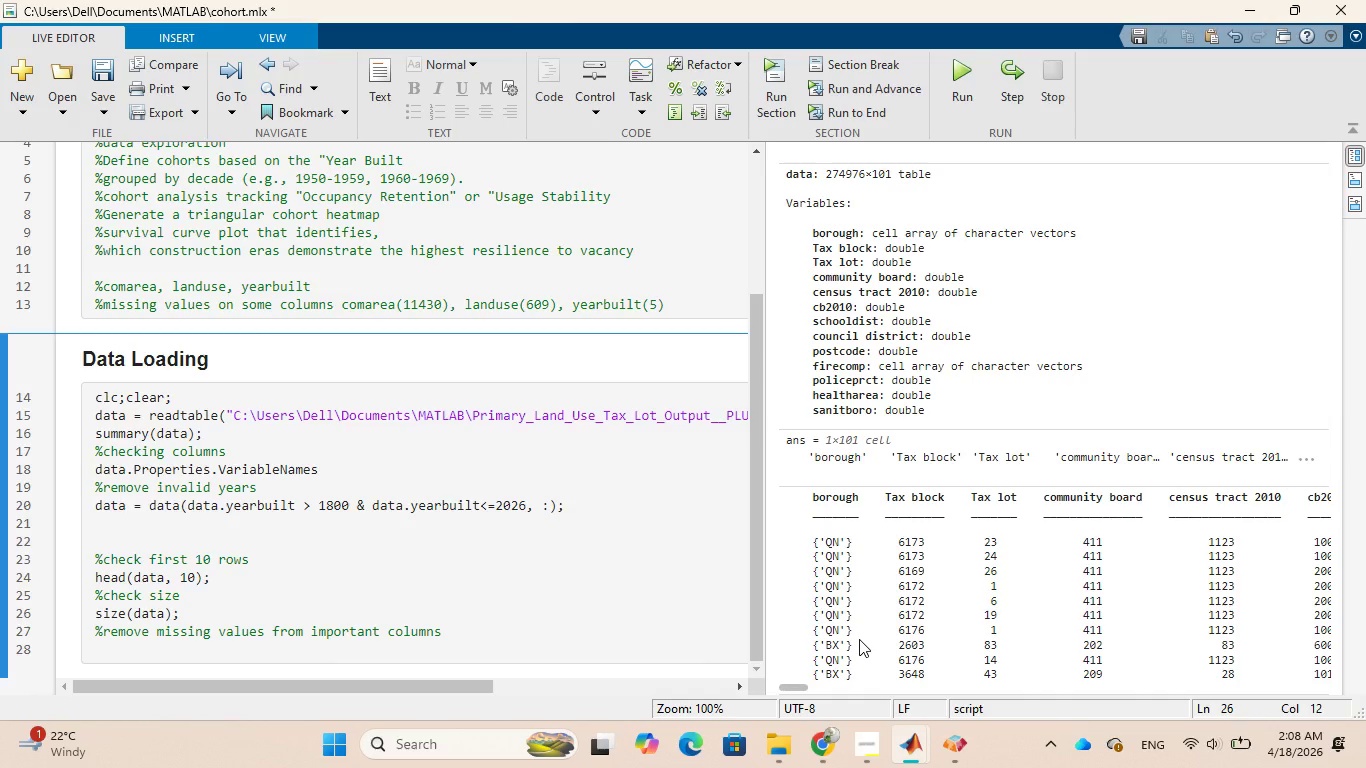 
wait(8.48)
 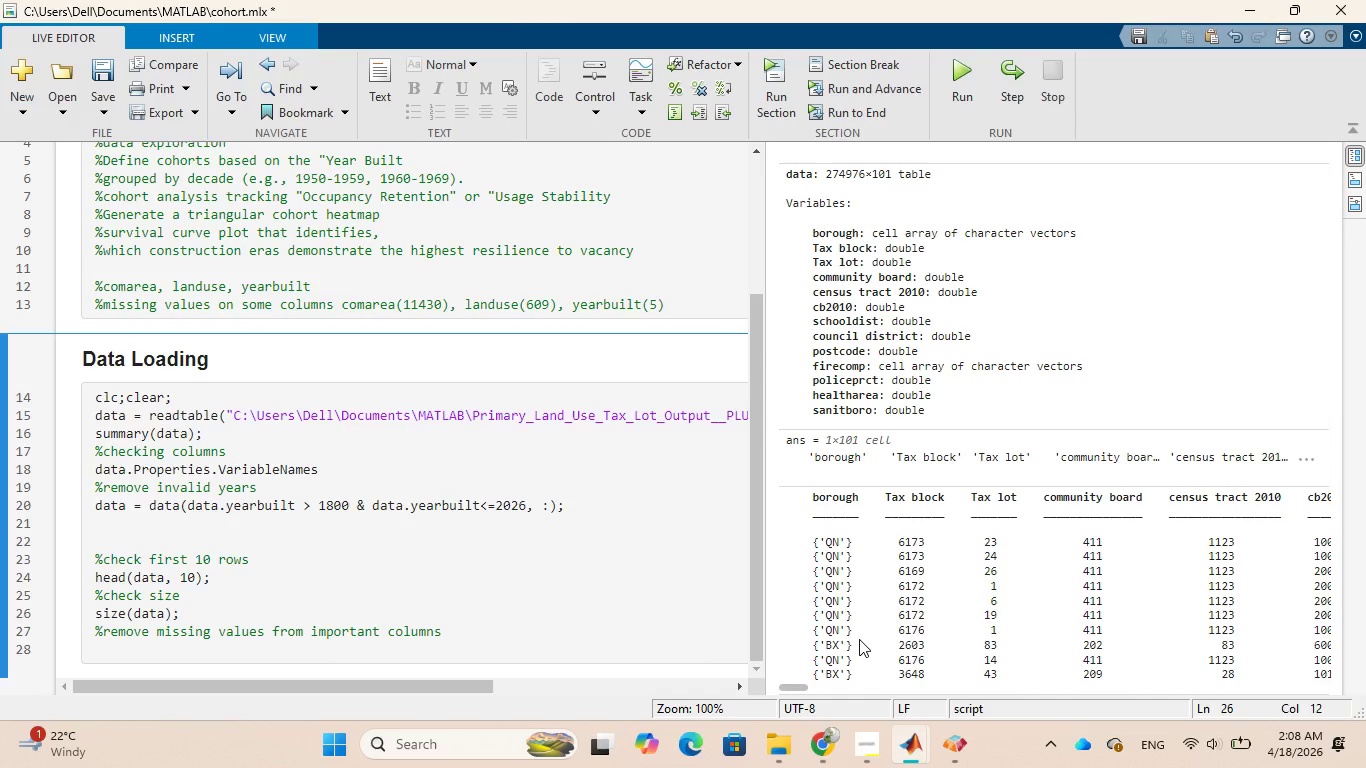 
key(Enter)
 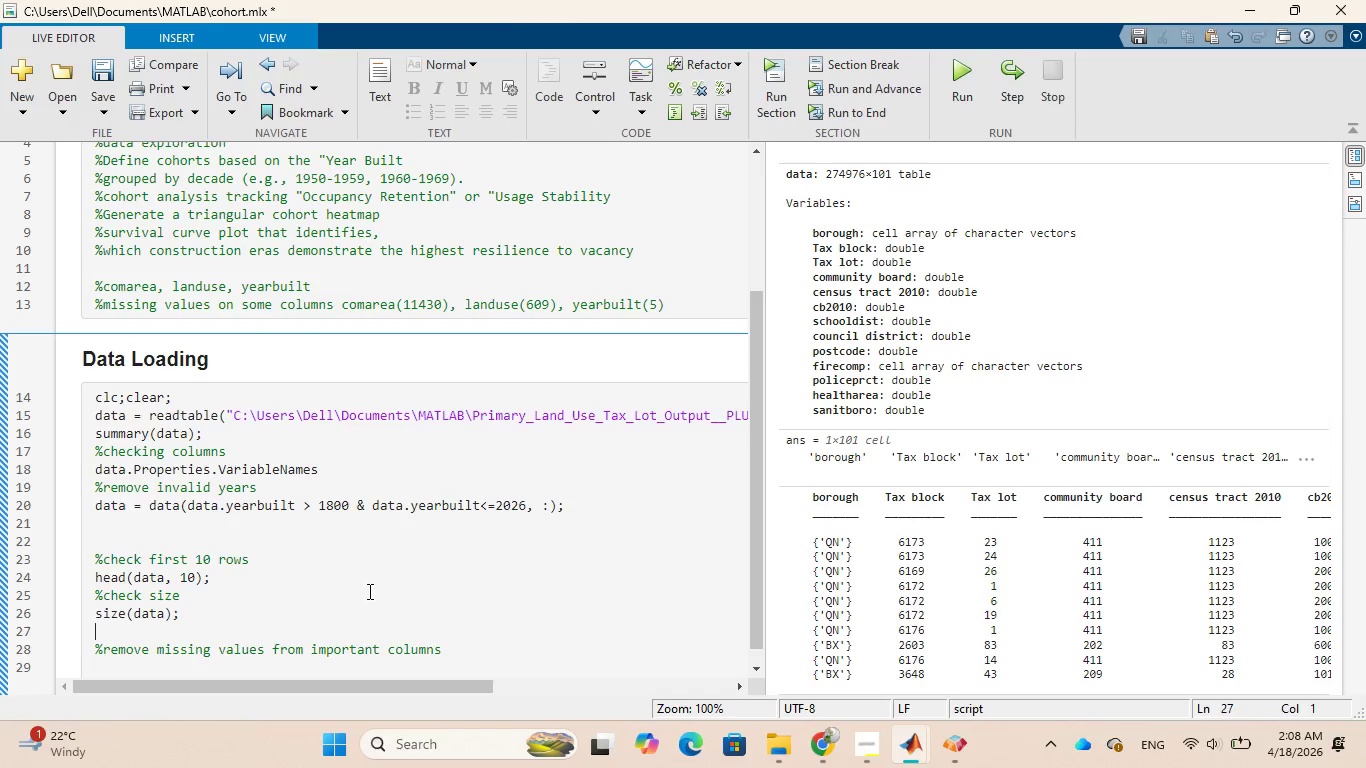 
type(%count missing values)
 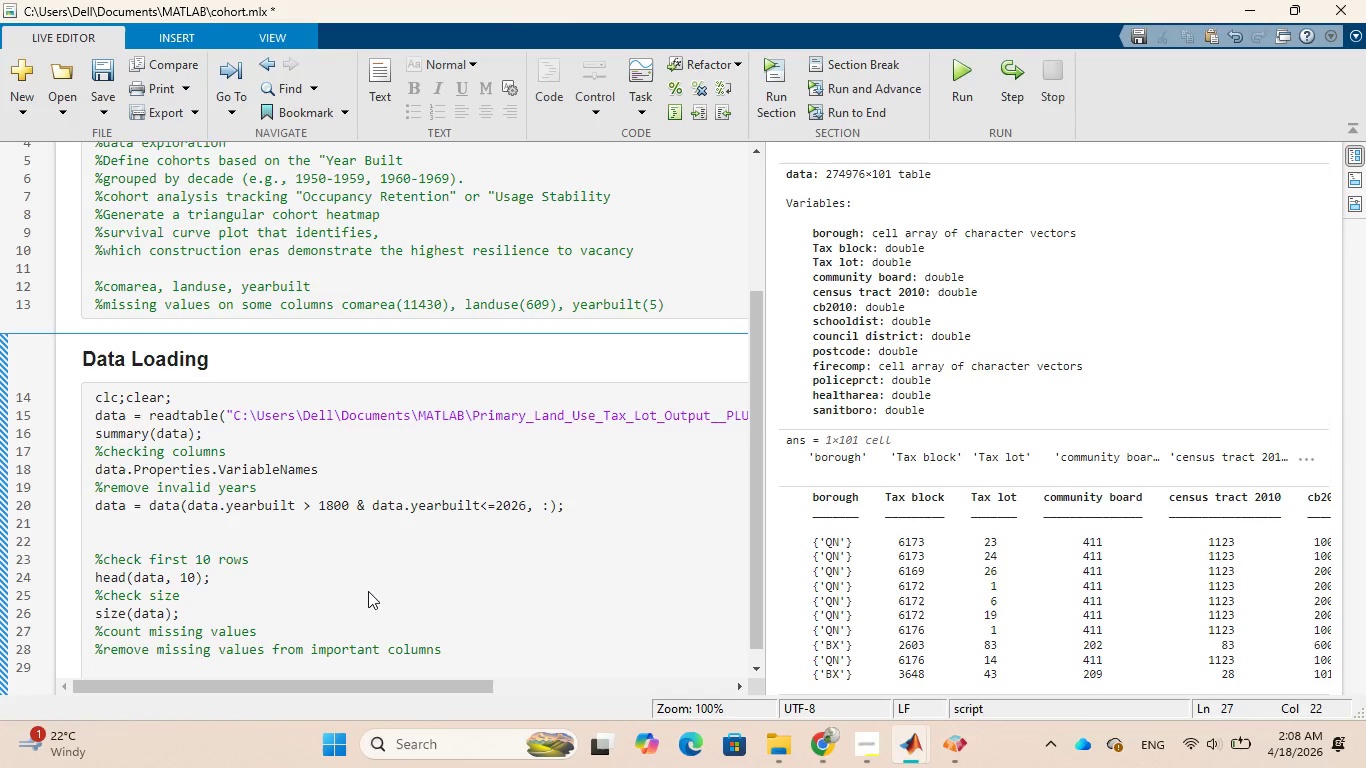 
key(Shift+Enter)
 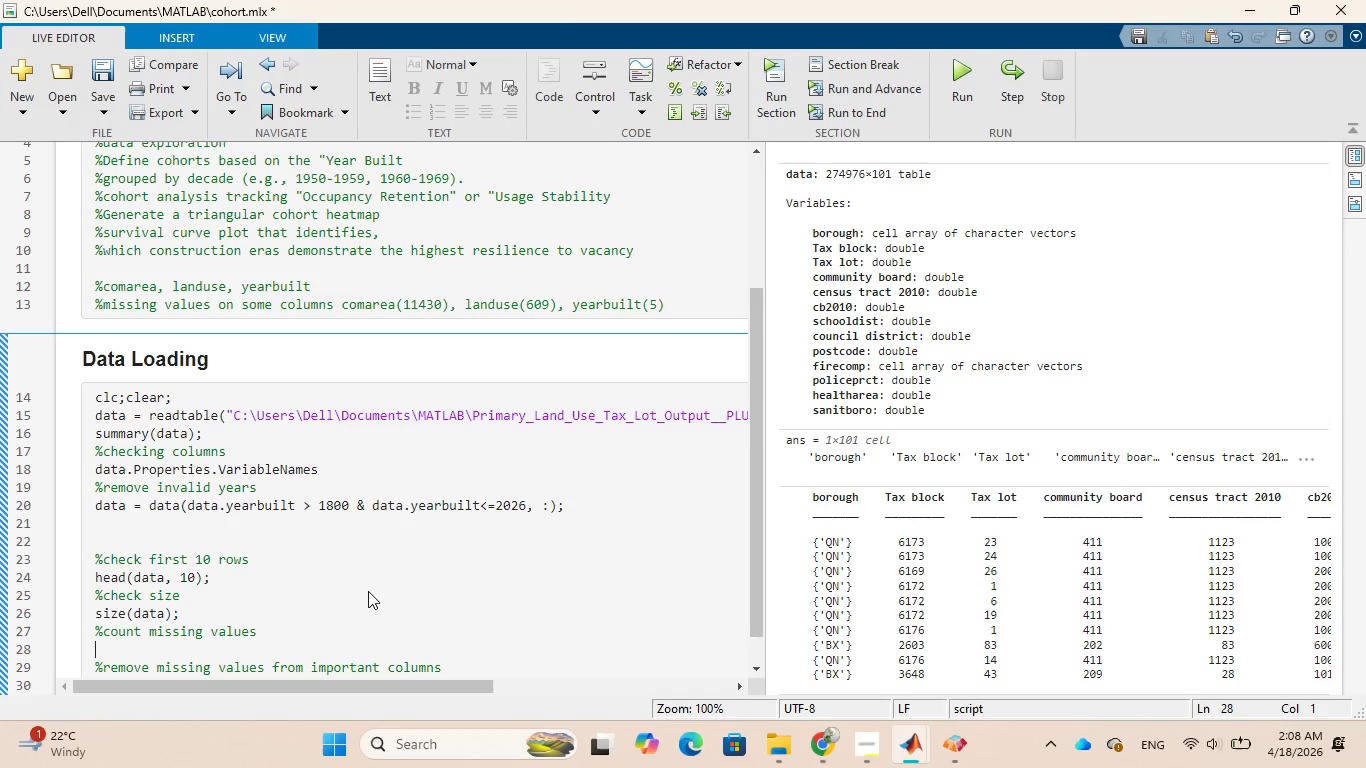 
type(sum(ismissing(data)
 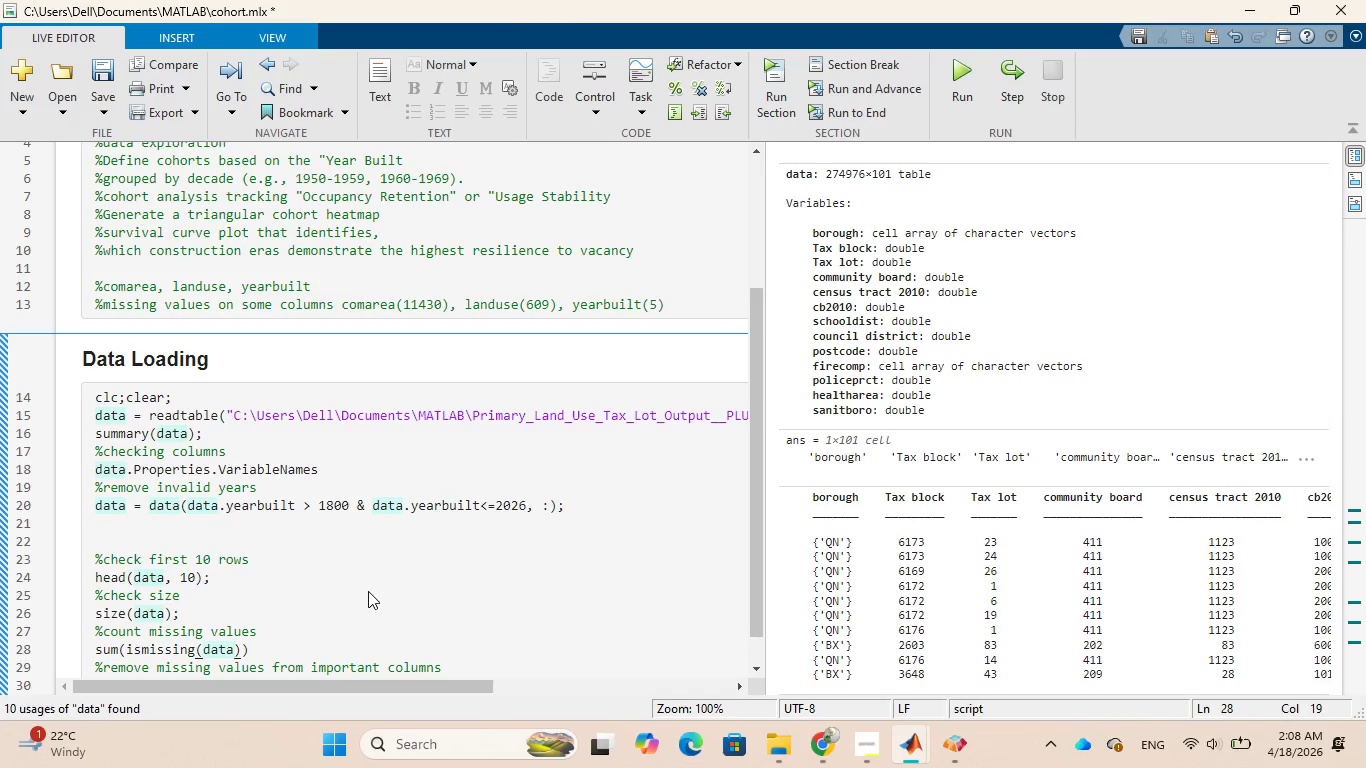 
key(Semicolon)
 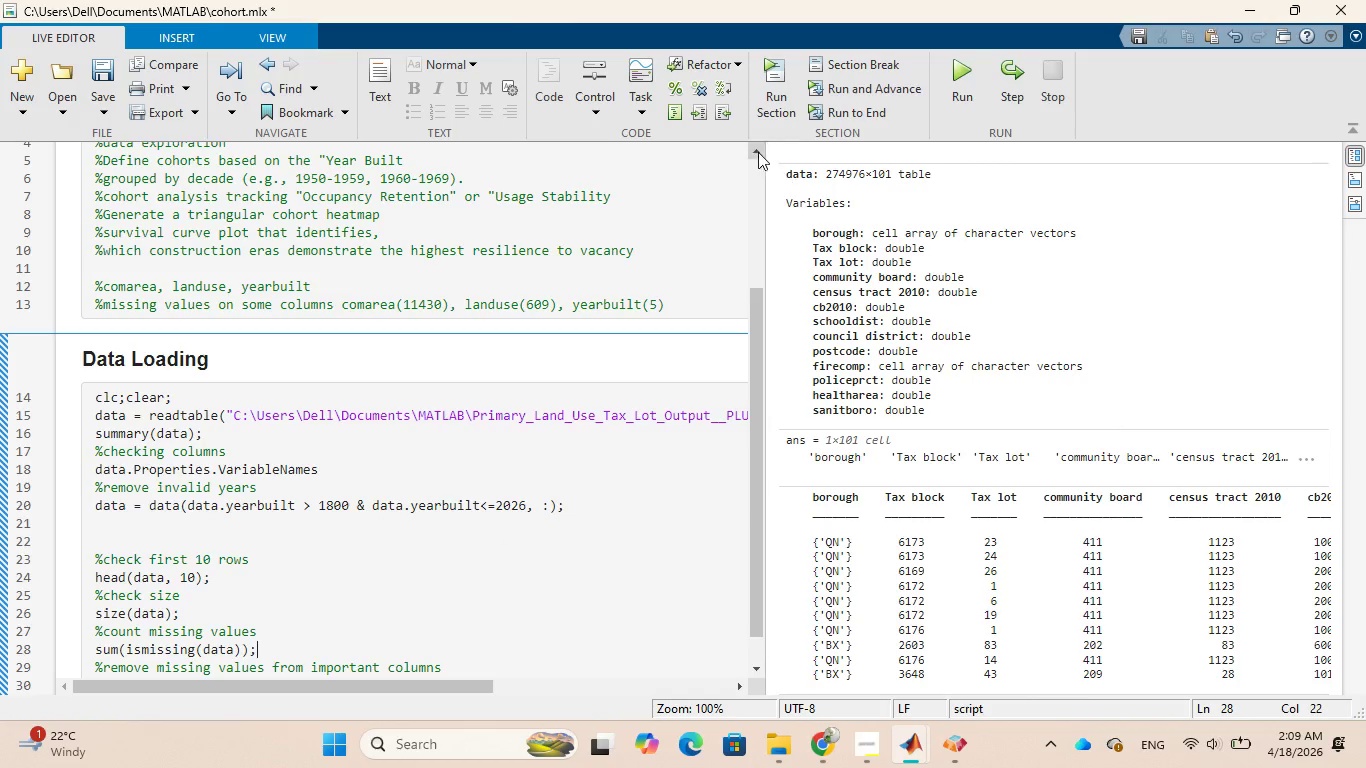 
left_click([765, 75])
 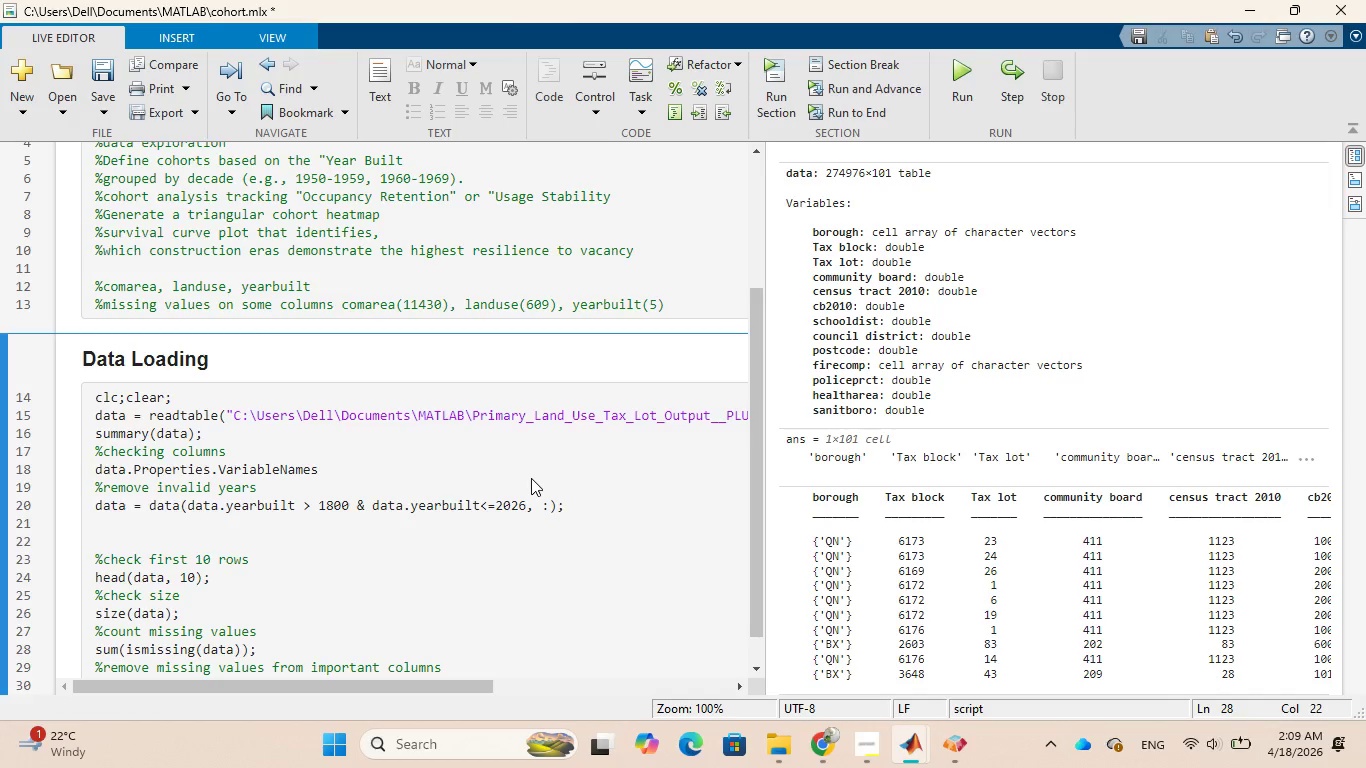 
wait(25.84)
 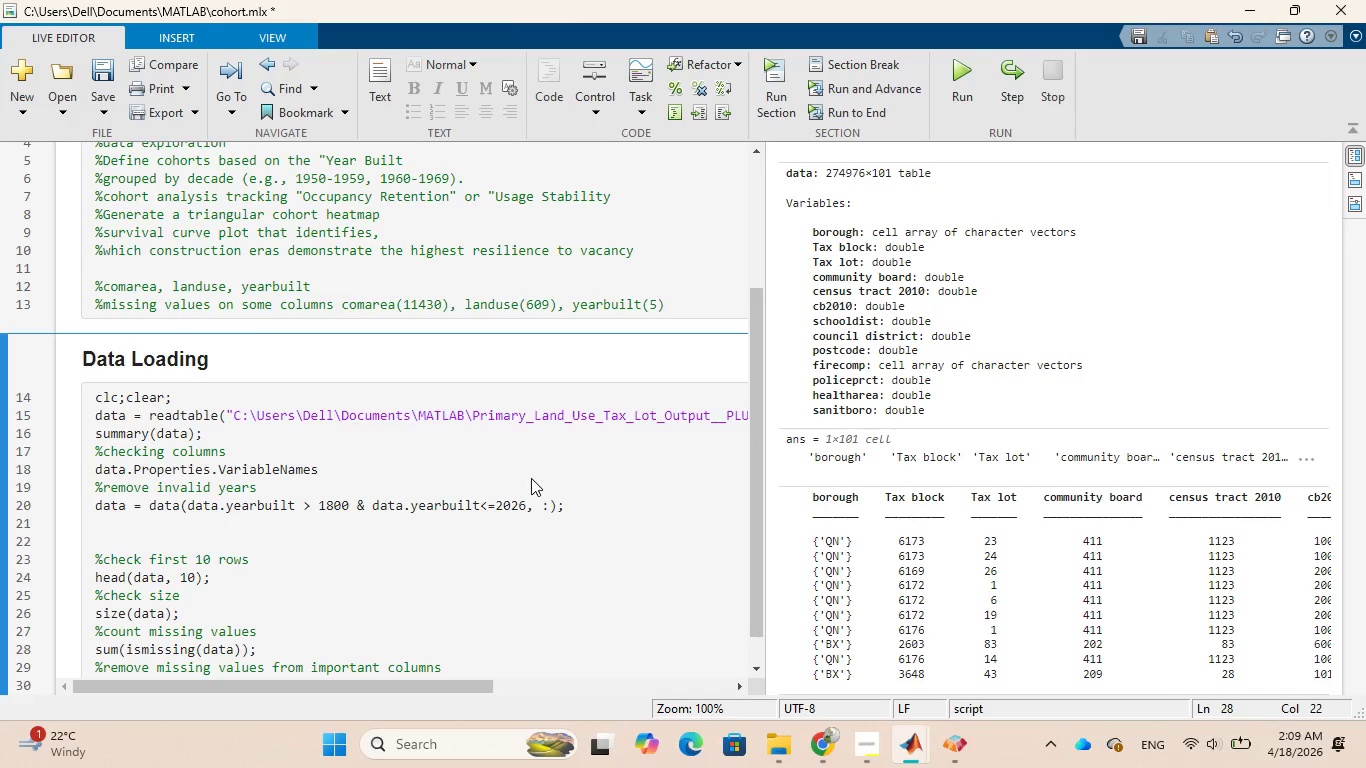 
scroll: coordinate [898, 227], scroll_direction: down, amount: 1.0
 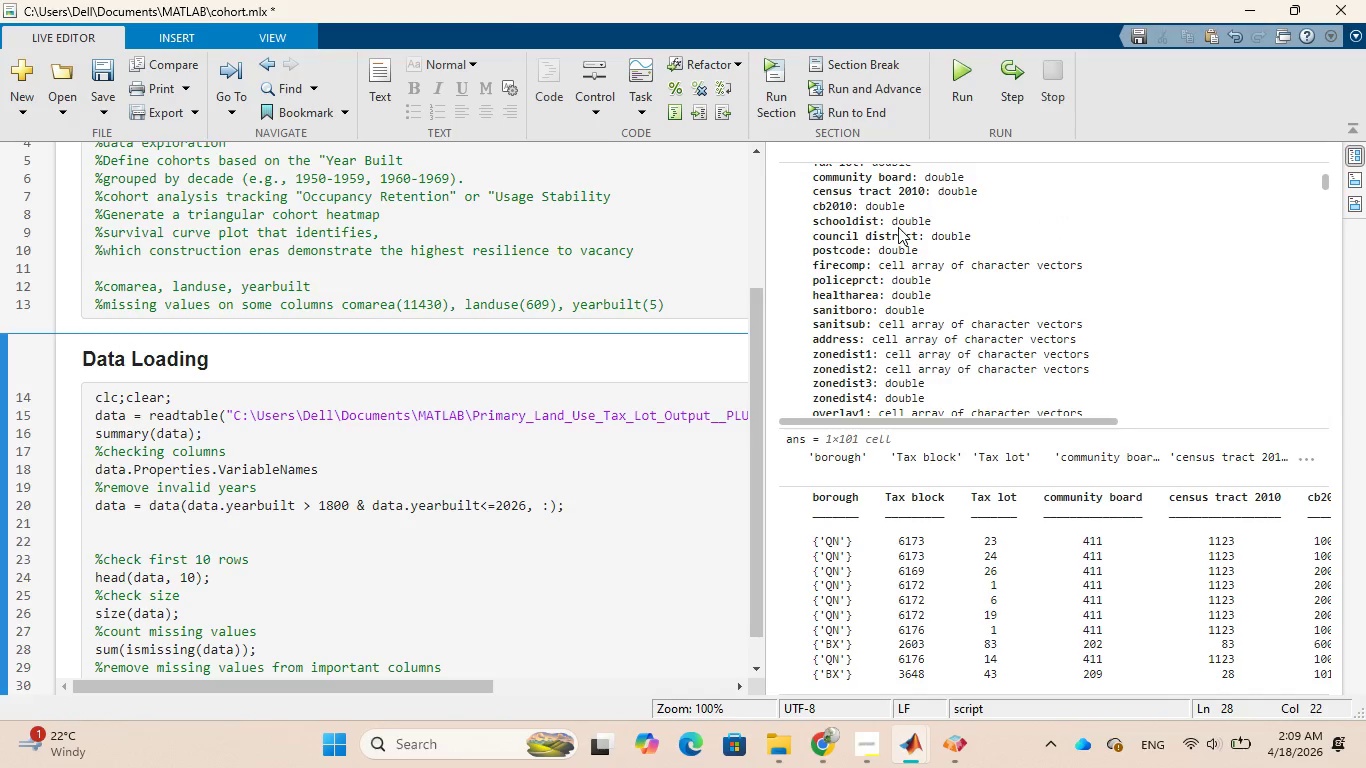 
scroll: coordinate [898, 227], scroll_direction: up, amount: 3.0
 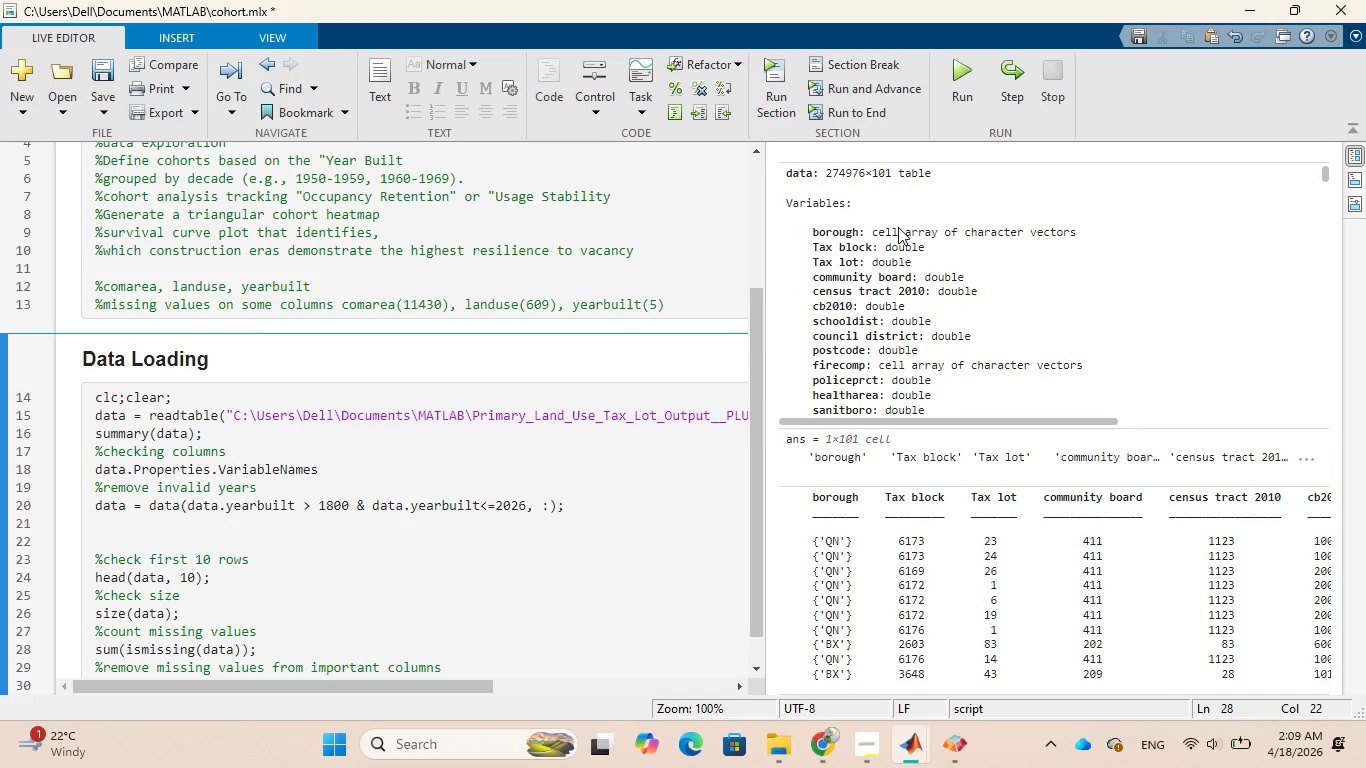 
scroll: coordinate [922, 437], scroll_direction: down, amount: 15.0
 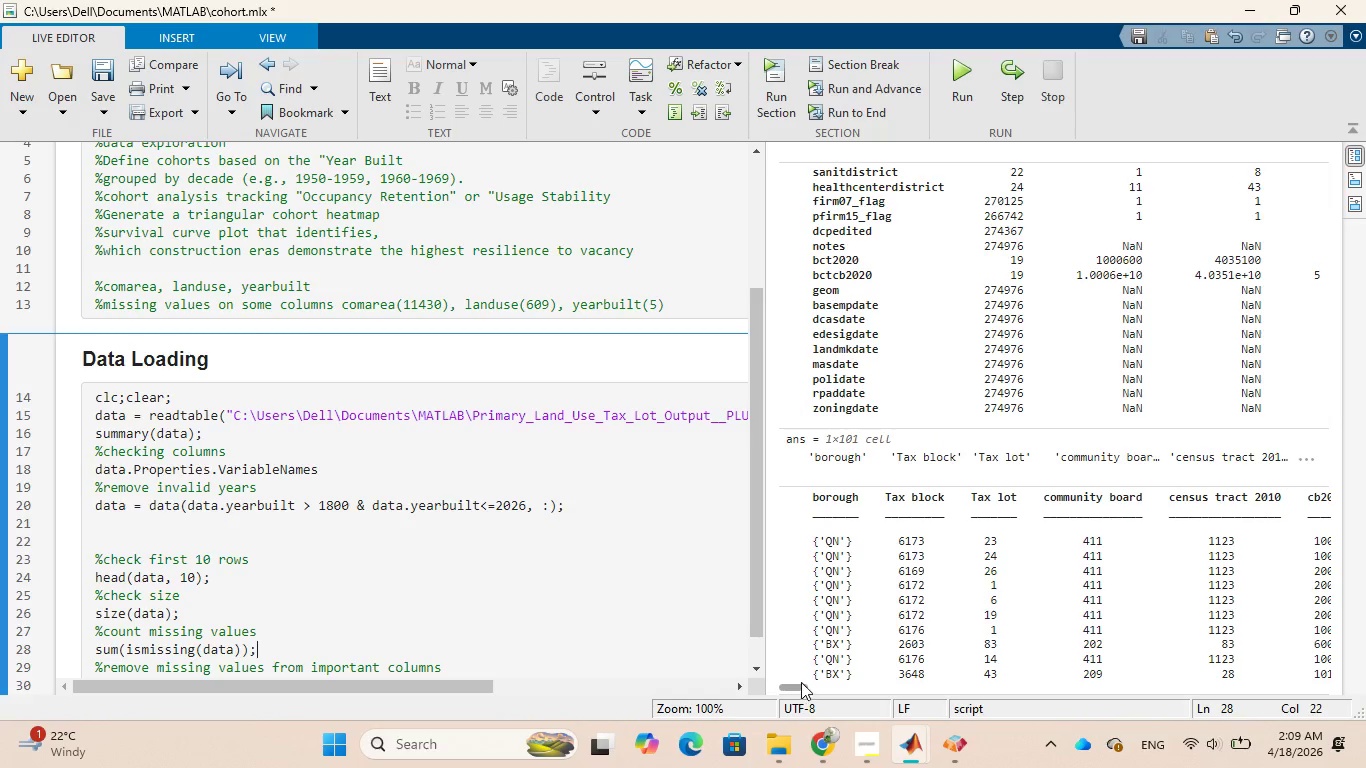 
left_click_drag(start_coordinate=[800, 682], to_coordinate=[1365, 682])
 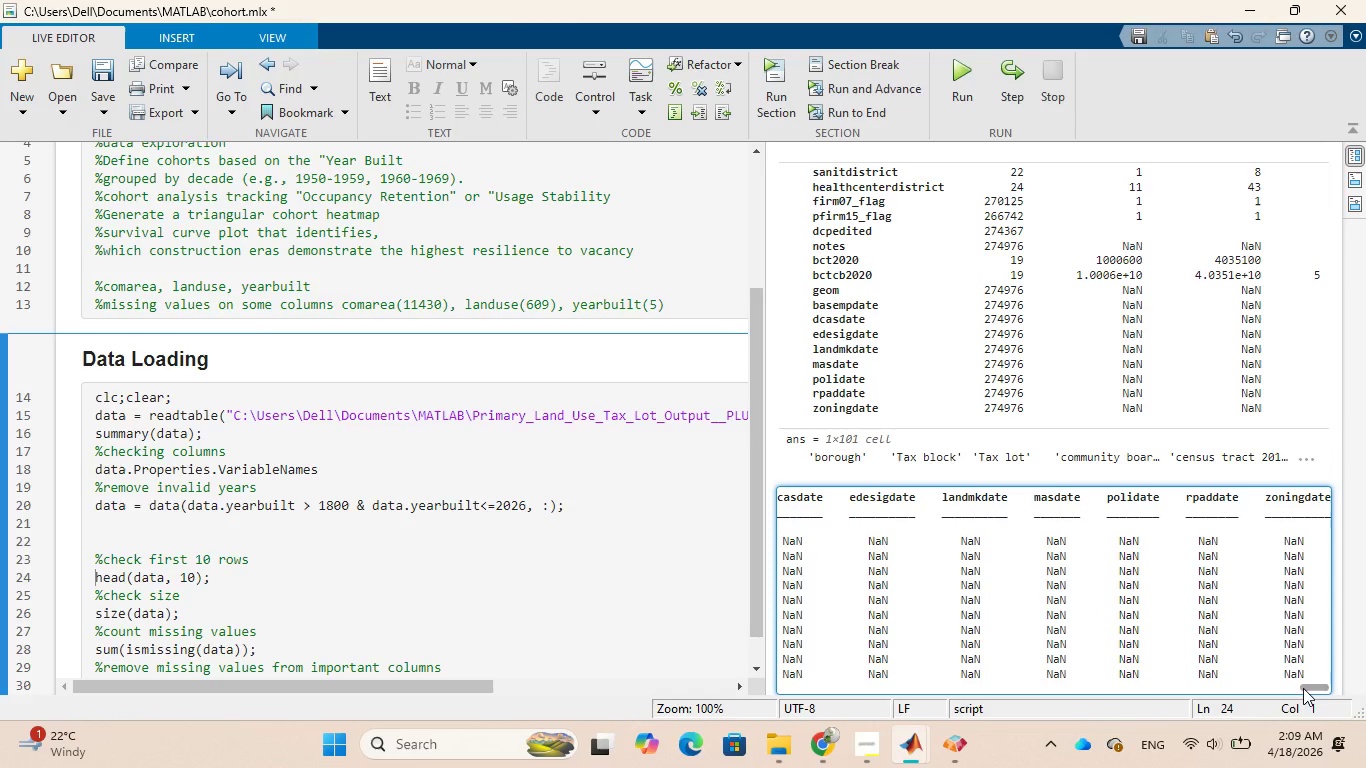 
wait(7.8)
 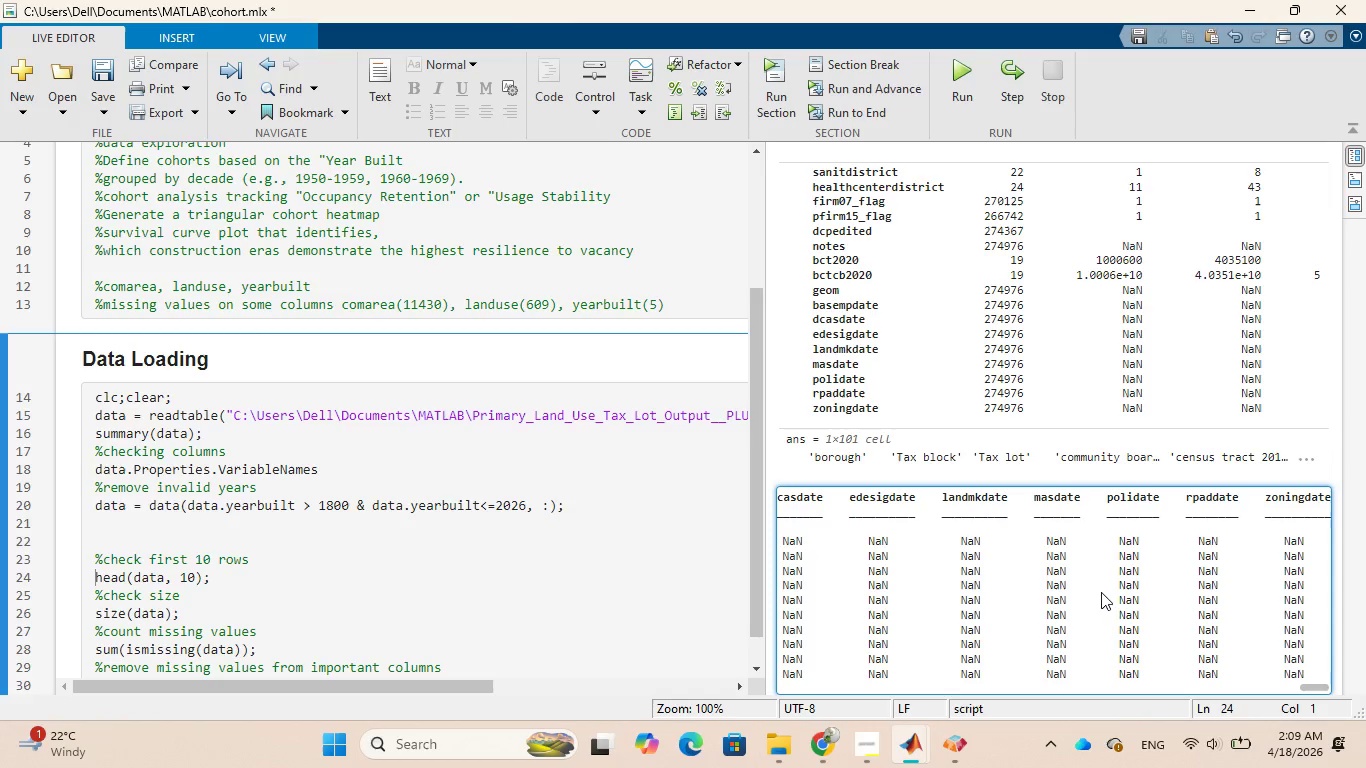 
left_click_drag(start_coordinate=[1305, 683], to_coordinate=[1240, 683])
 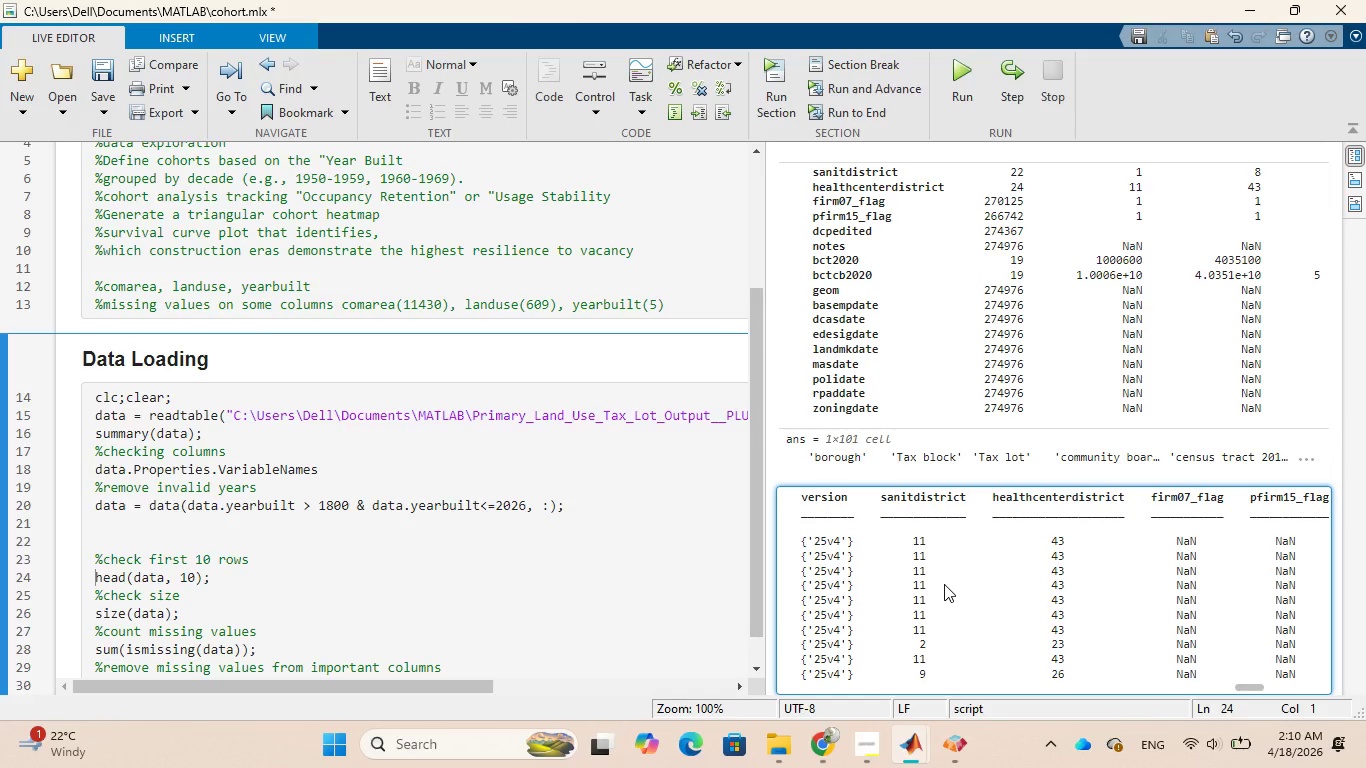 
wait(15.67)
 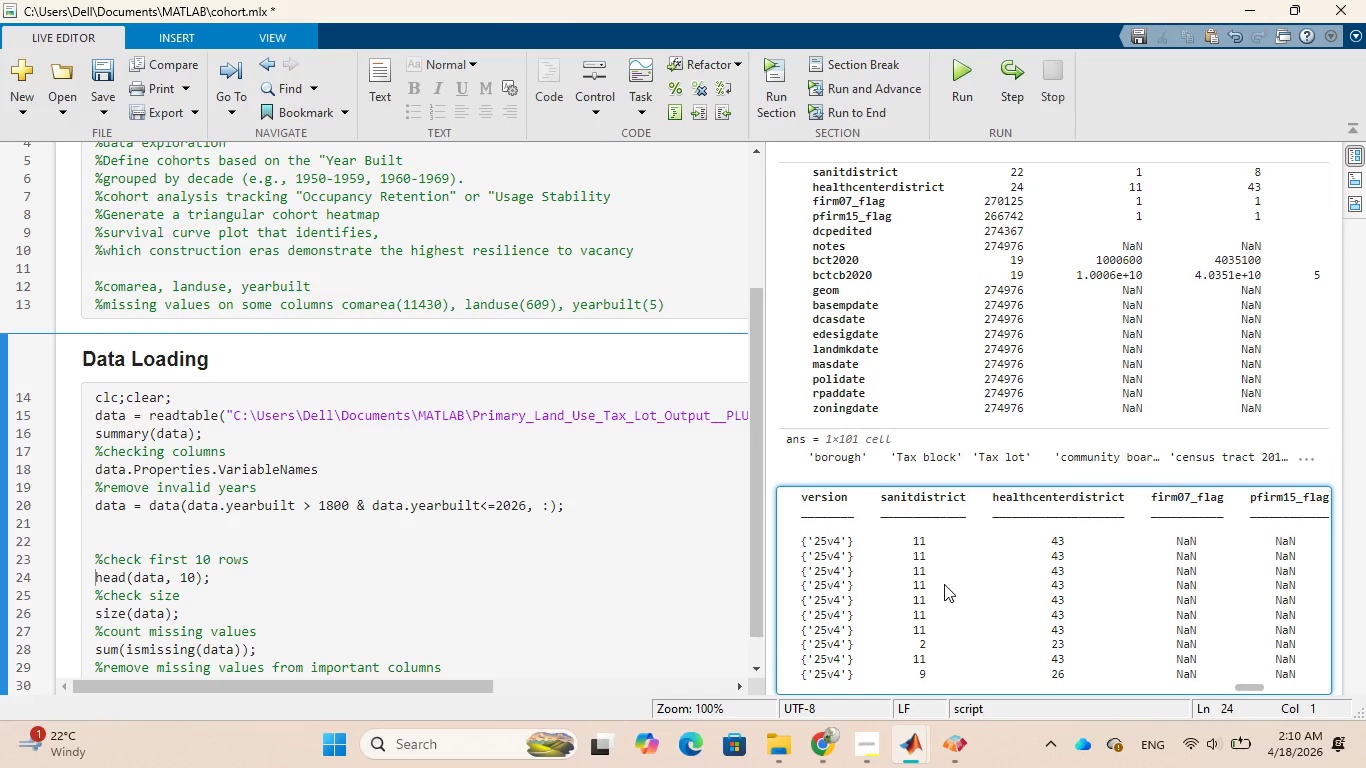 
scroll: coordinate [532, 672], scroll_direction: down, amount: 1.0
 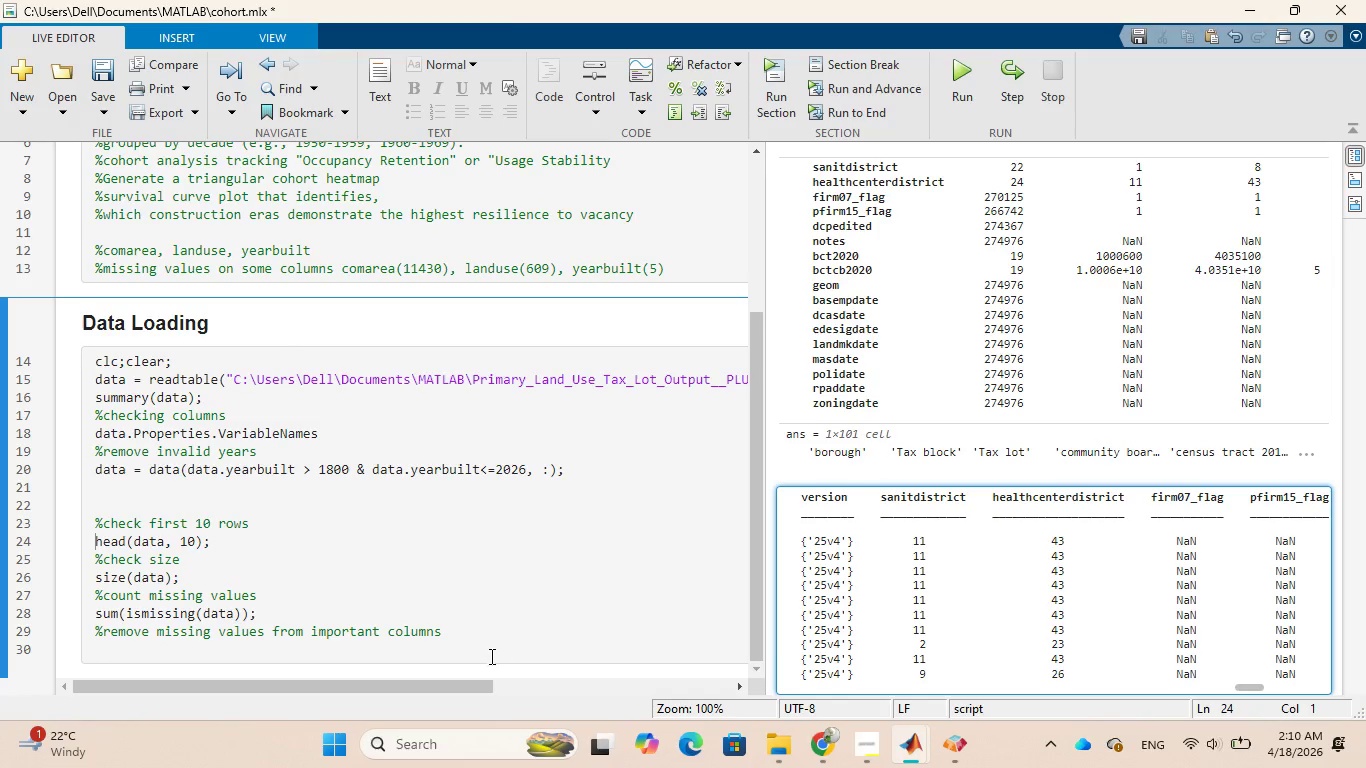 
left_click([485, 655])
 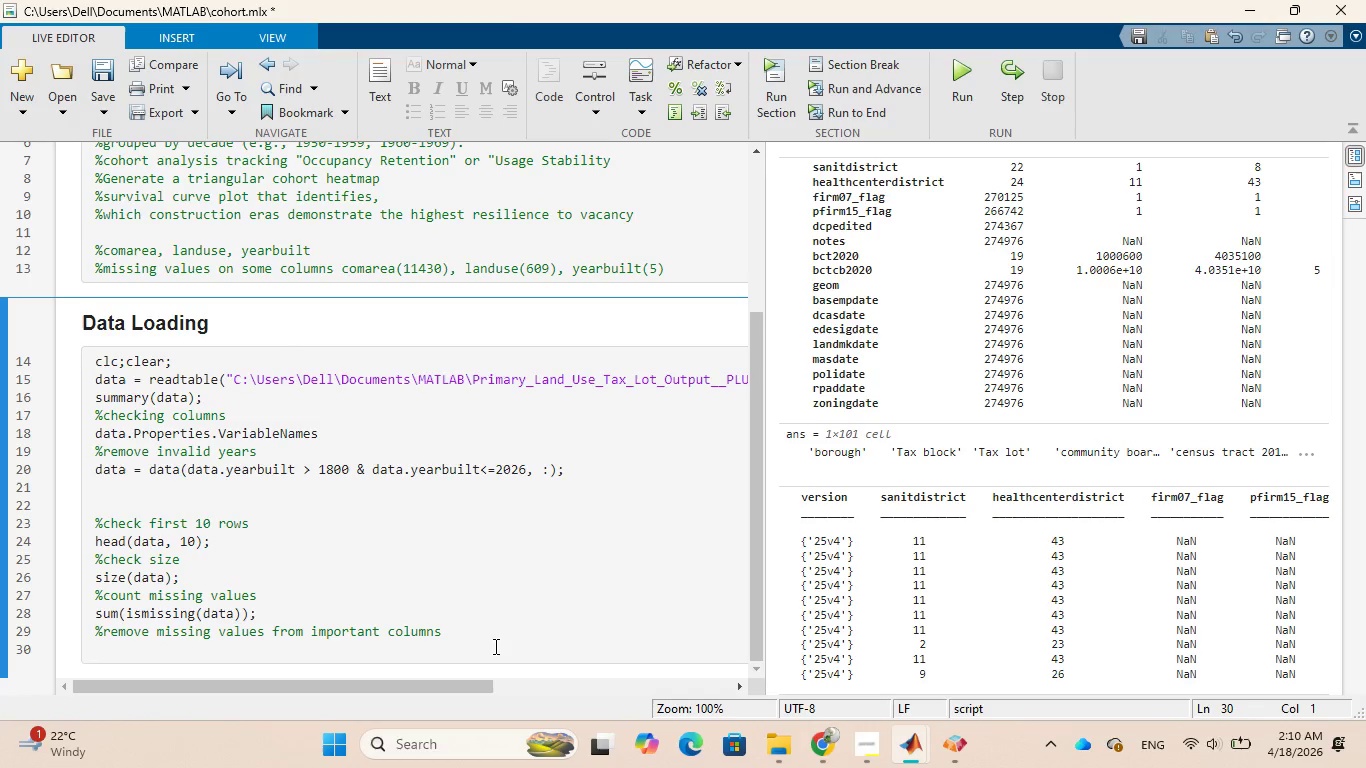 
type(data = )
 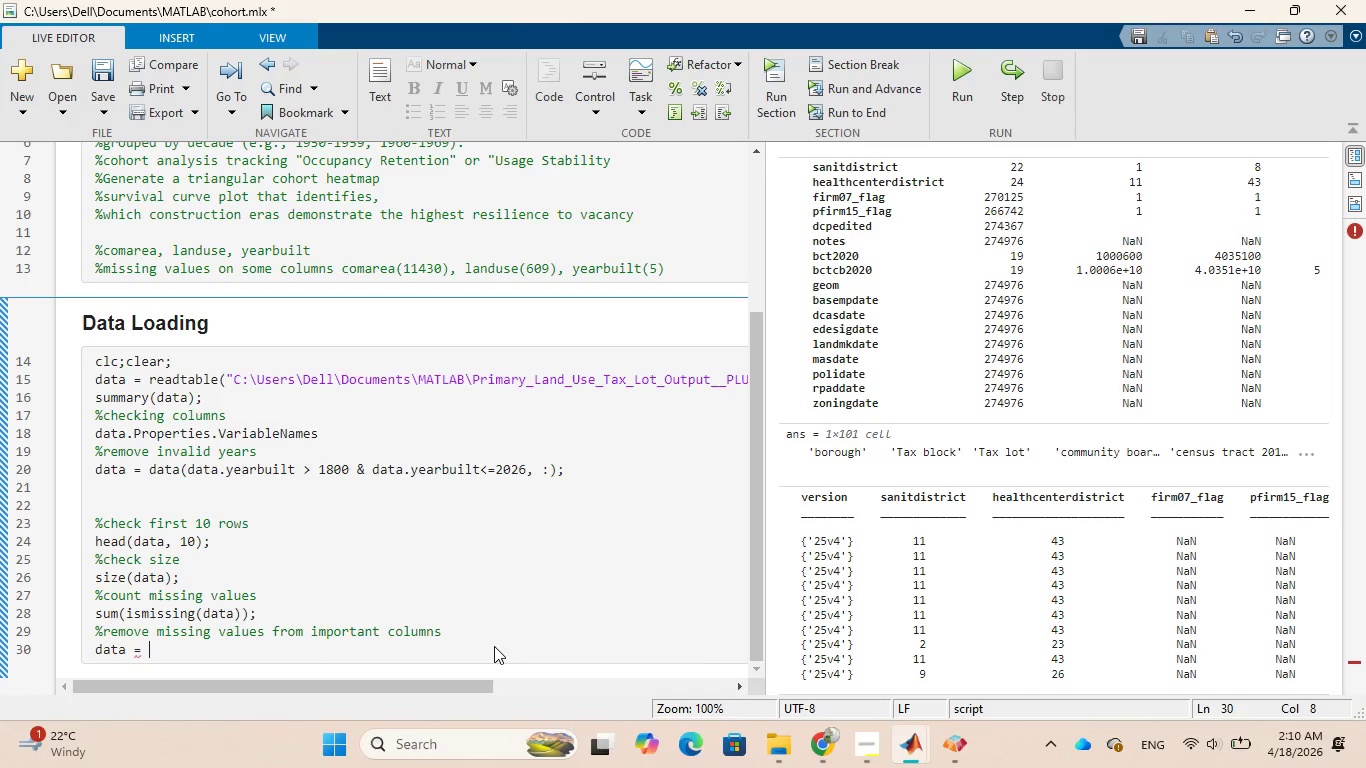 
type(rmmis)
key(Tab)
 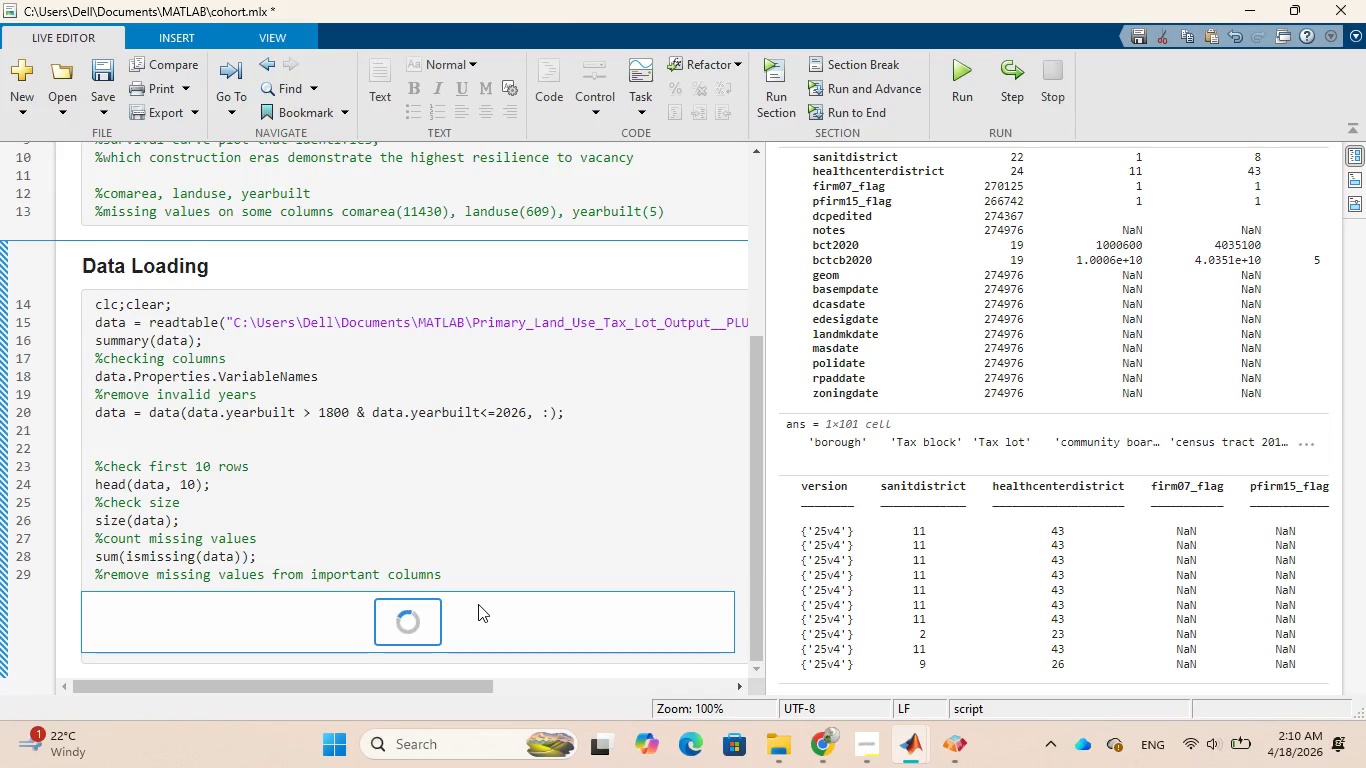 
wait(14.17)
 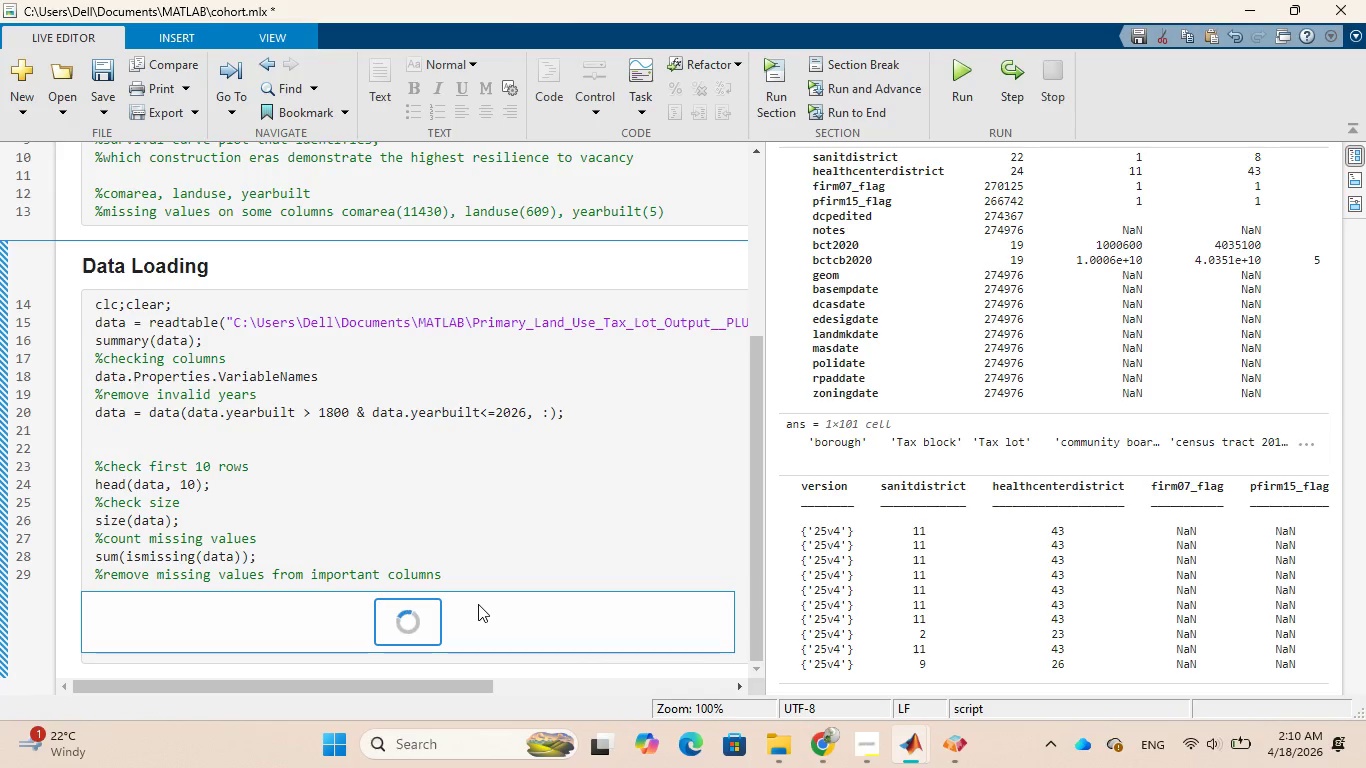 
left_click([502, 569])
 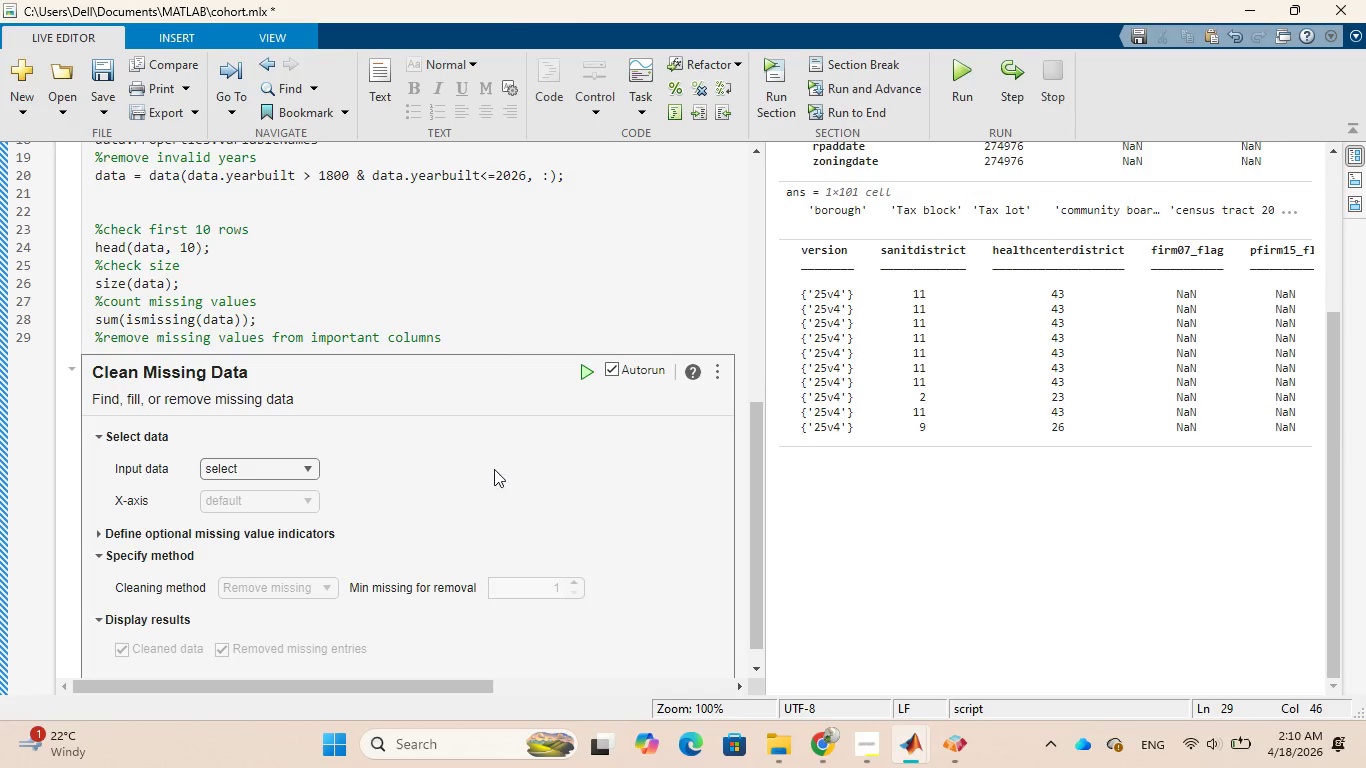 
wait(18.36)
 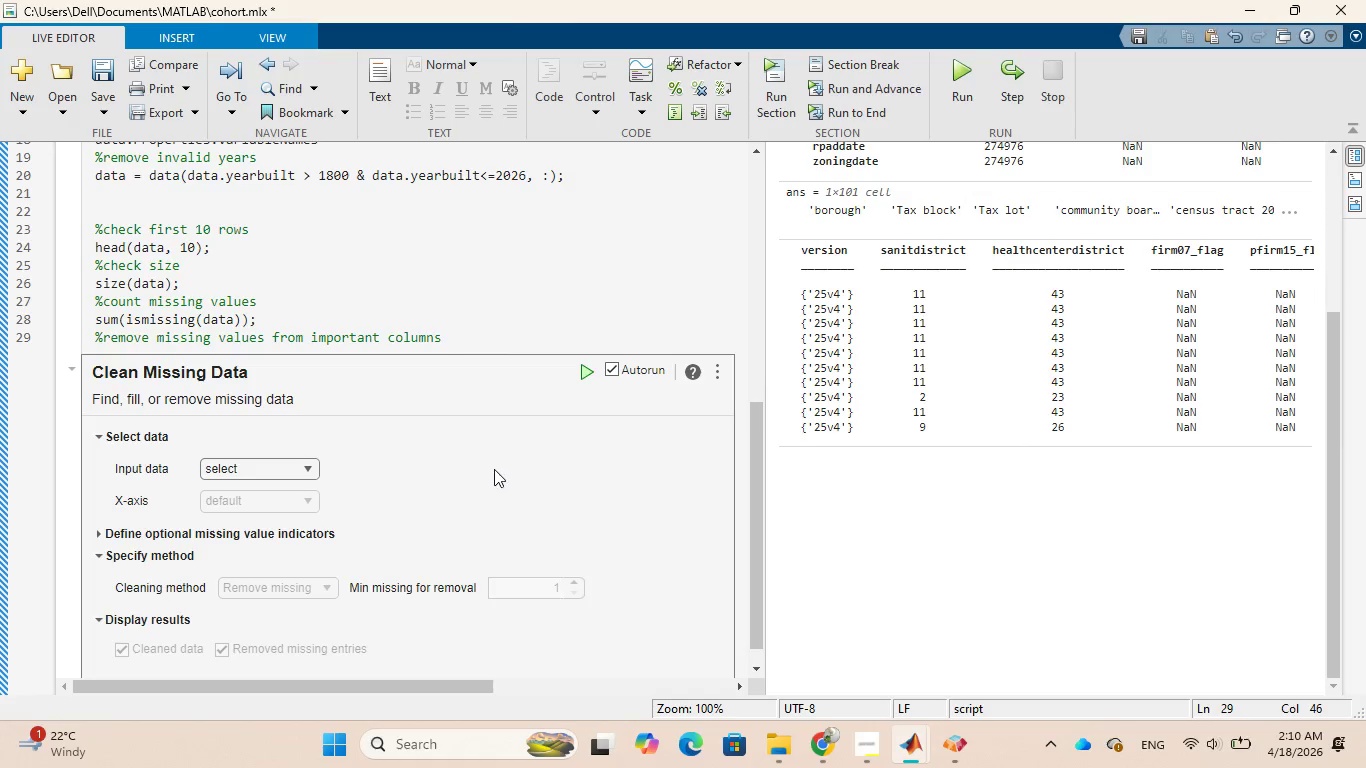 
left_click([307, 466])
 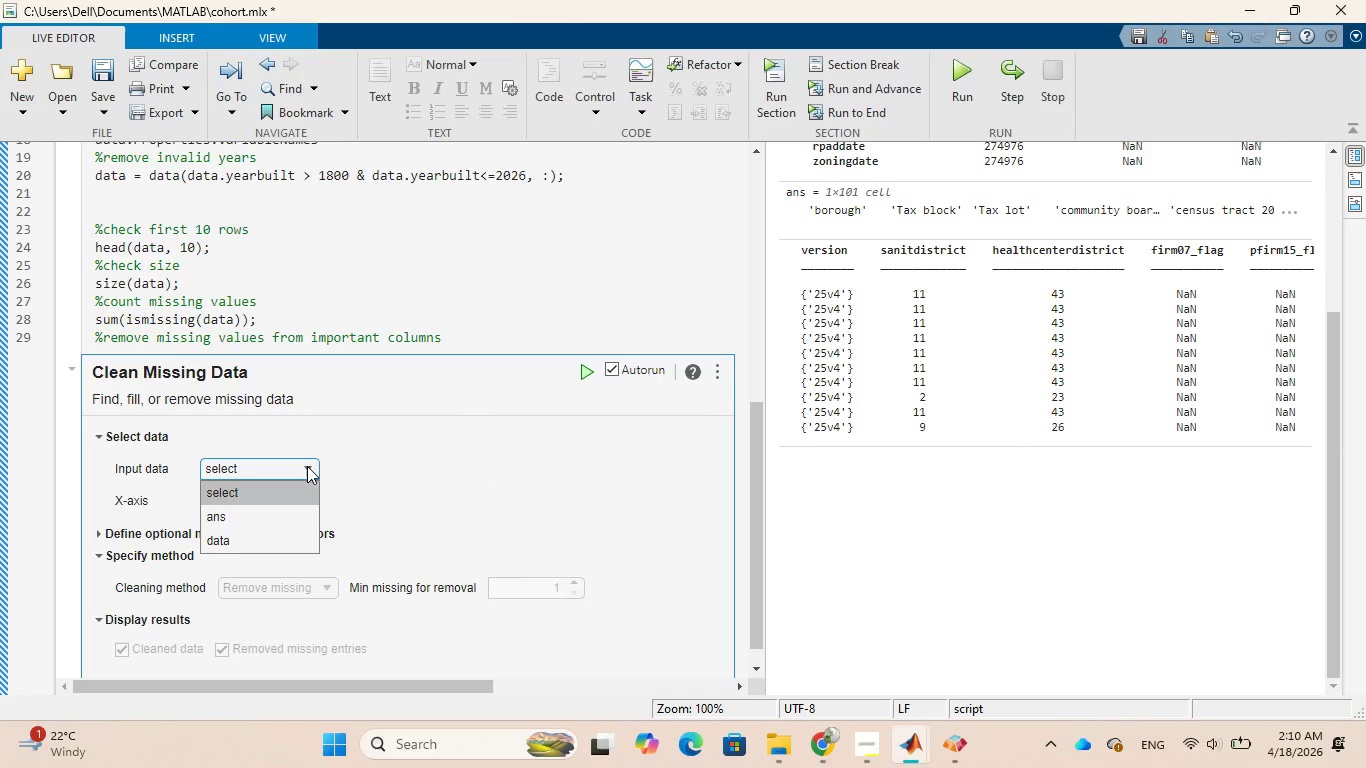 
wait(8.12)
 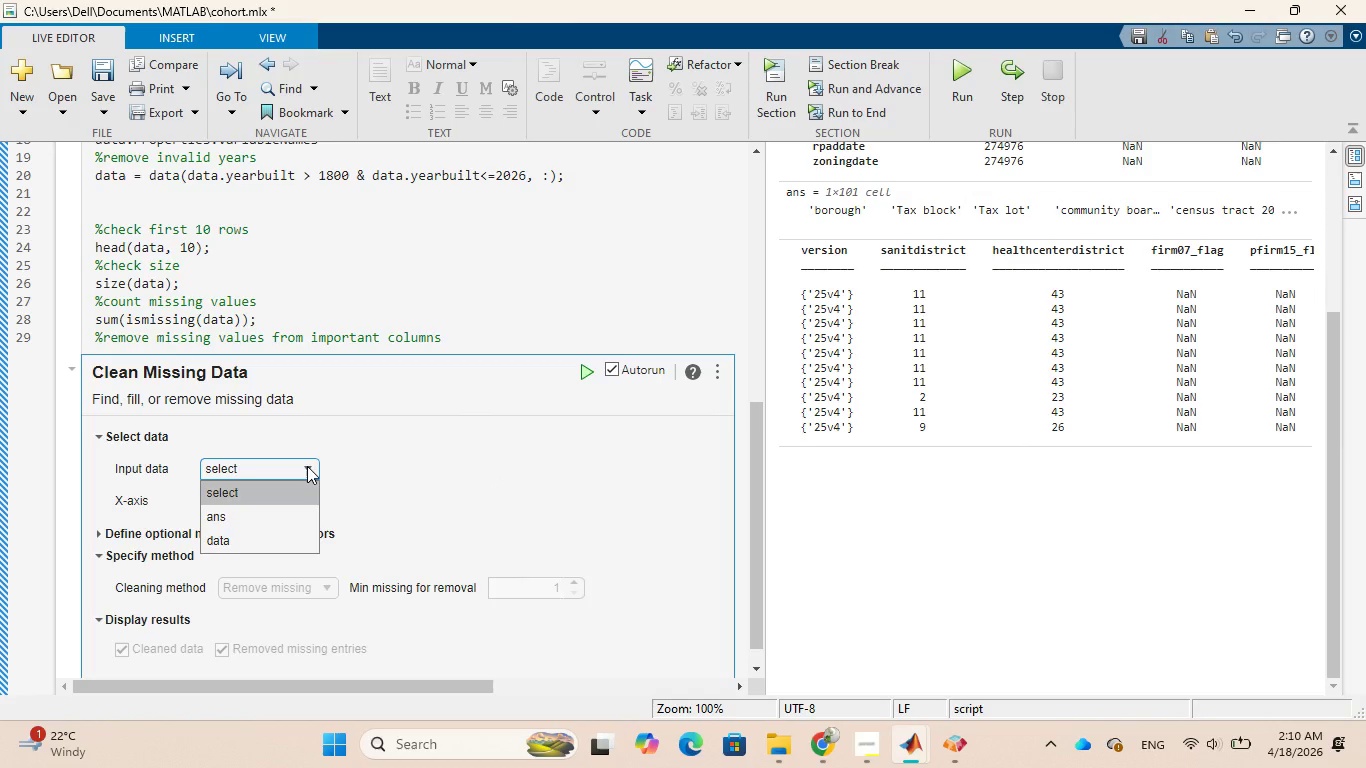 
left_click([288, 539])
 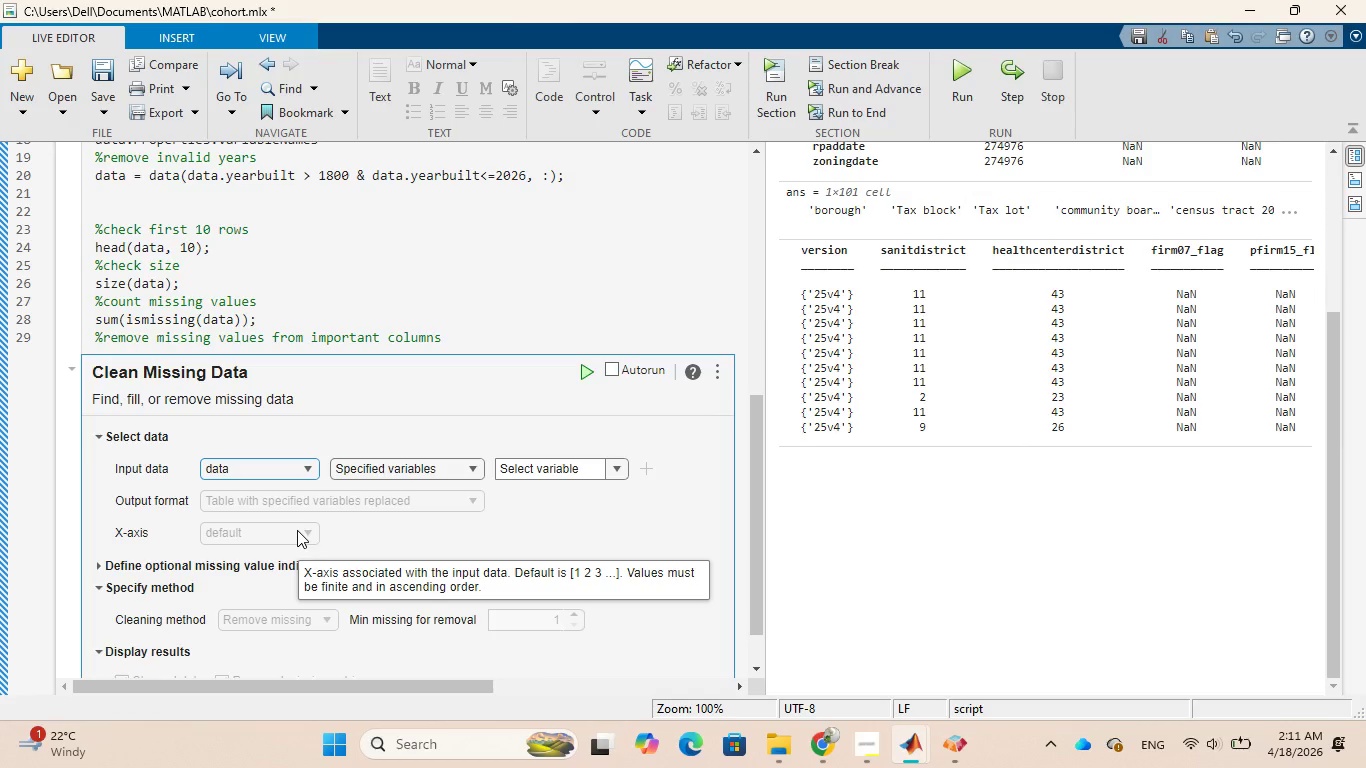 
wait(14.25)
 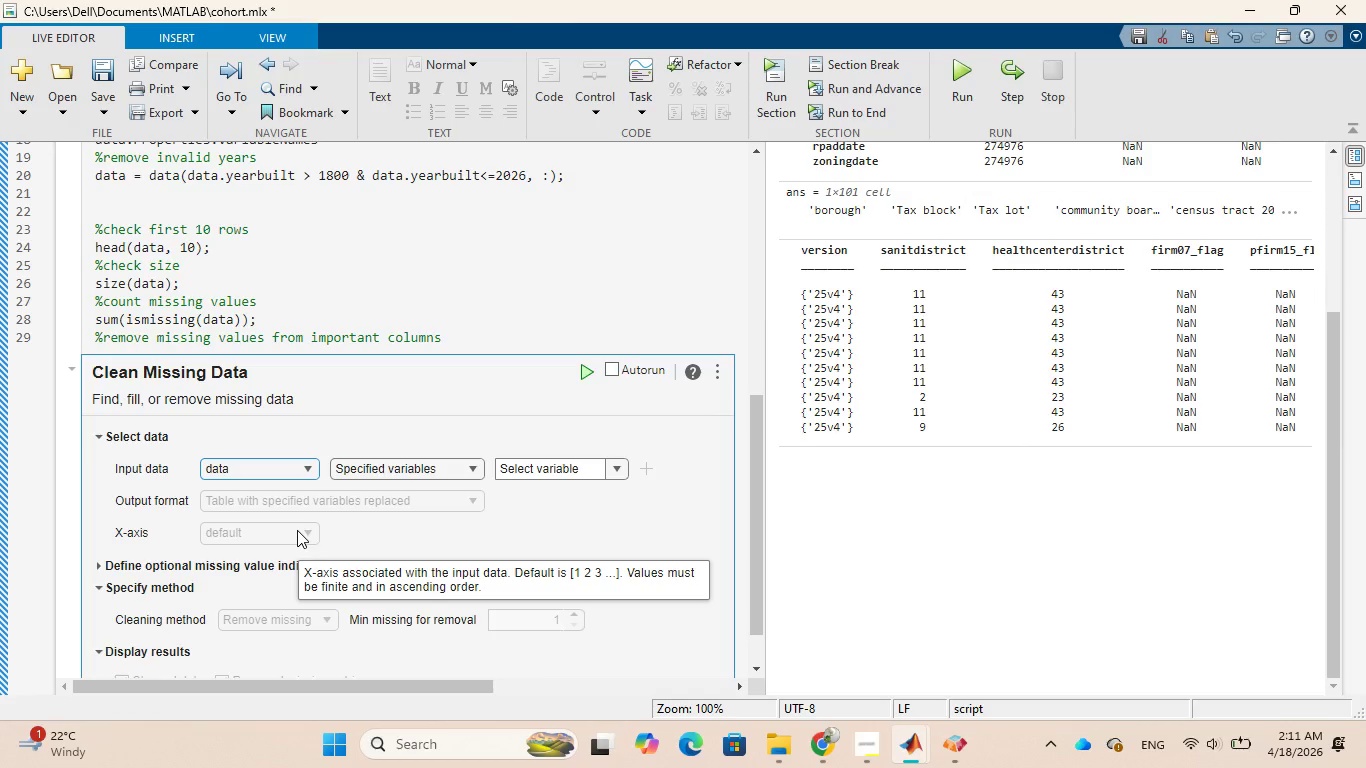 
scroll: coordinate [333, 490], scroll_direction: down, amount: 3.0
 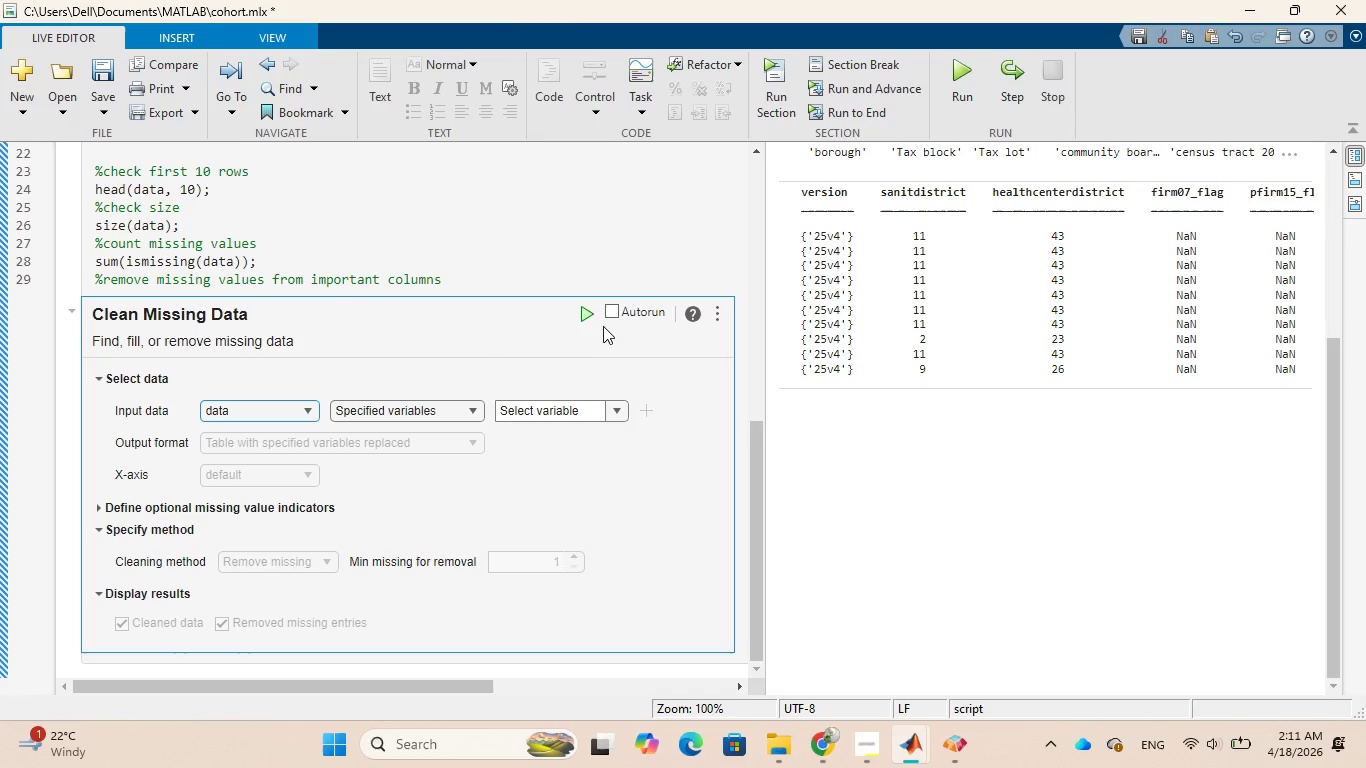 
left_click([584, 311])
 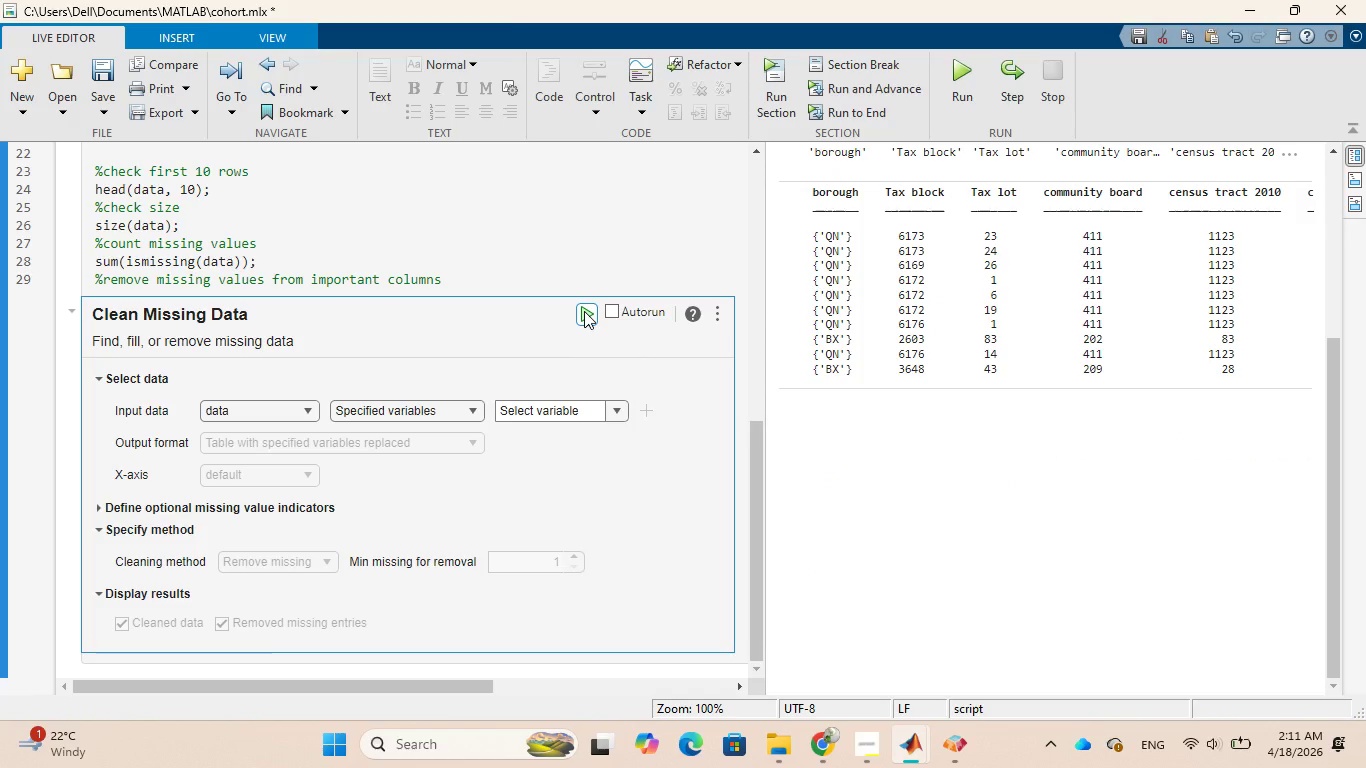 
wait(22.52)
 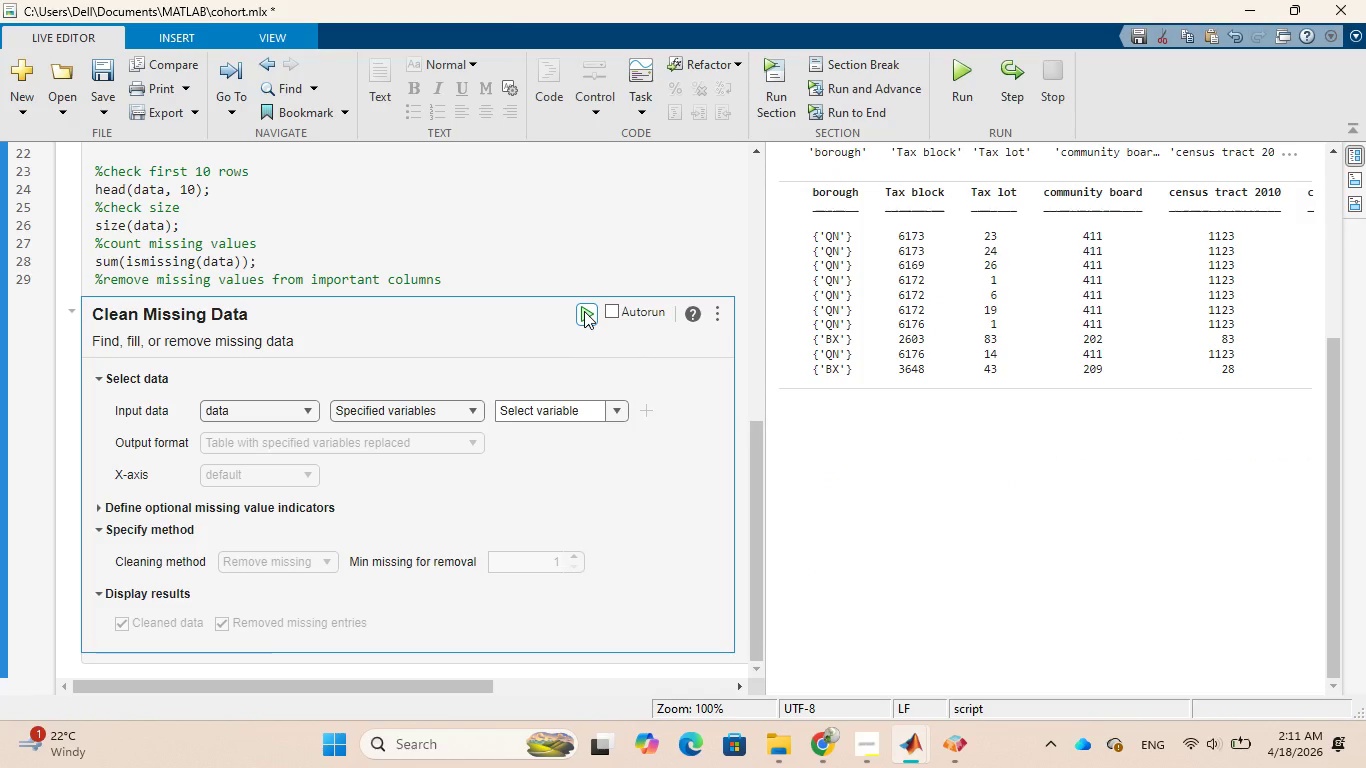 
scroll: coordinate [975, 481], scroll_direction: up, amount: 2.0
 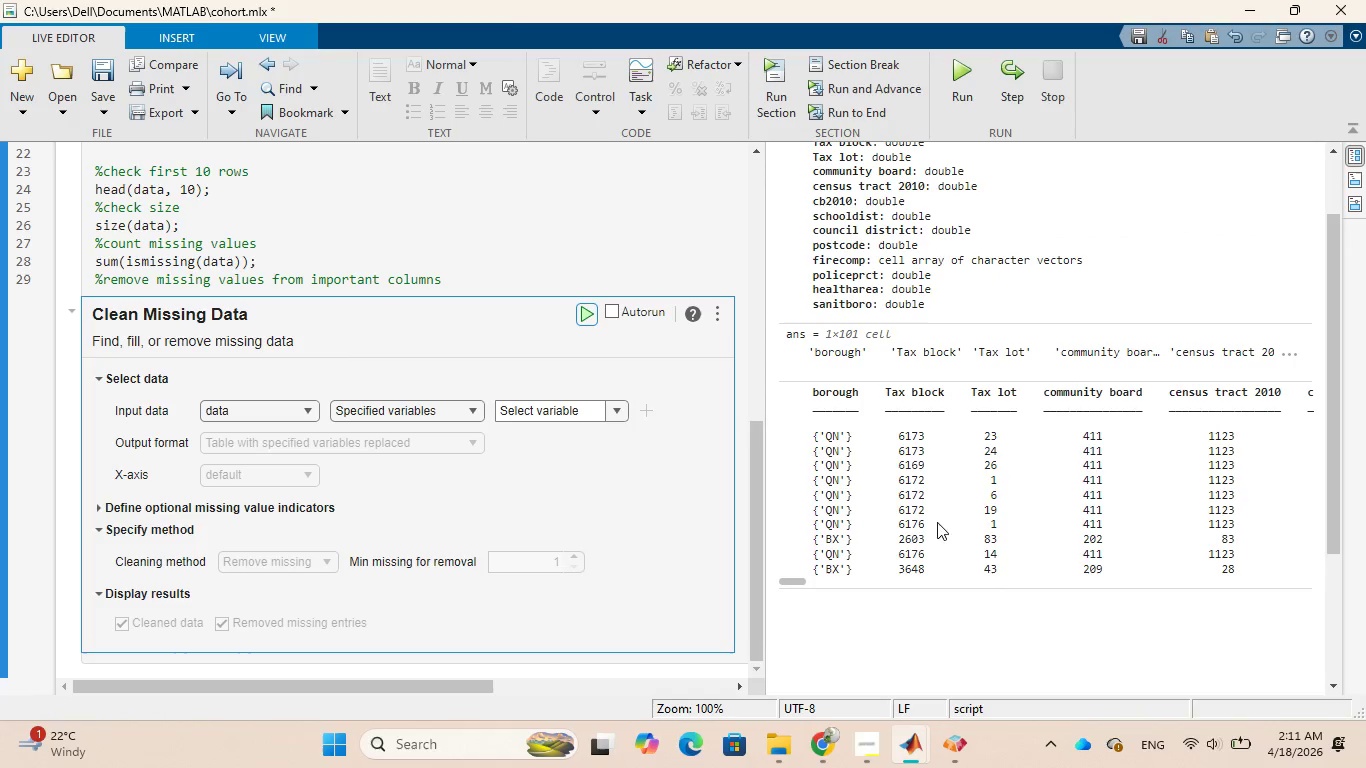 
wait(6.39)
 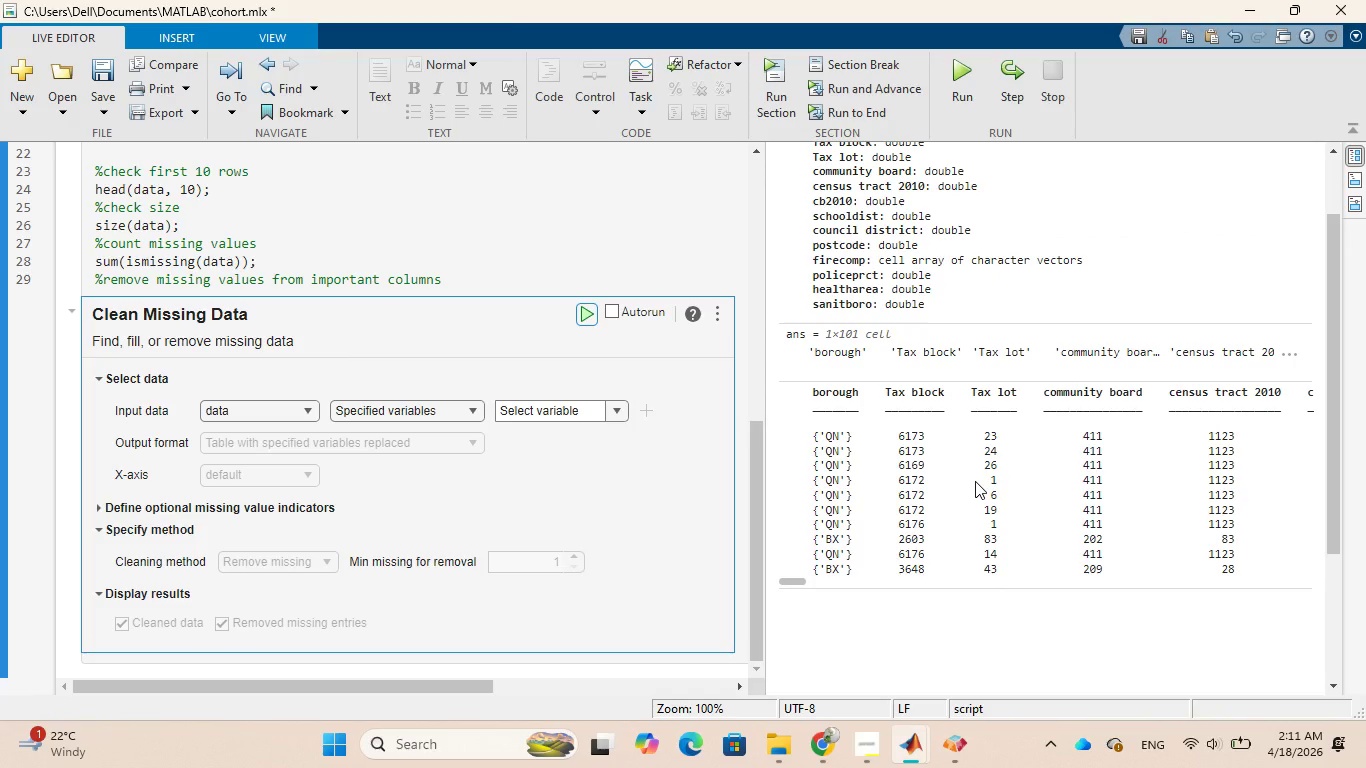 
left_click_drag(start_coordinate=[799, 577], to_coordinate=[1203, 602])
 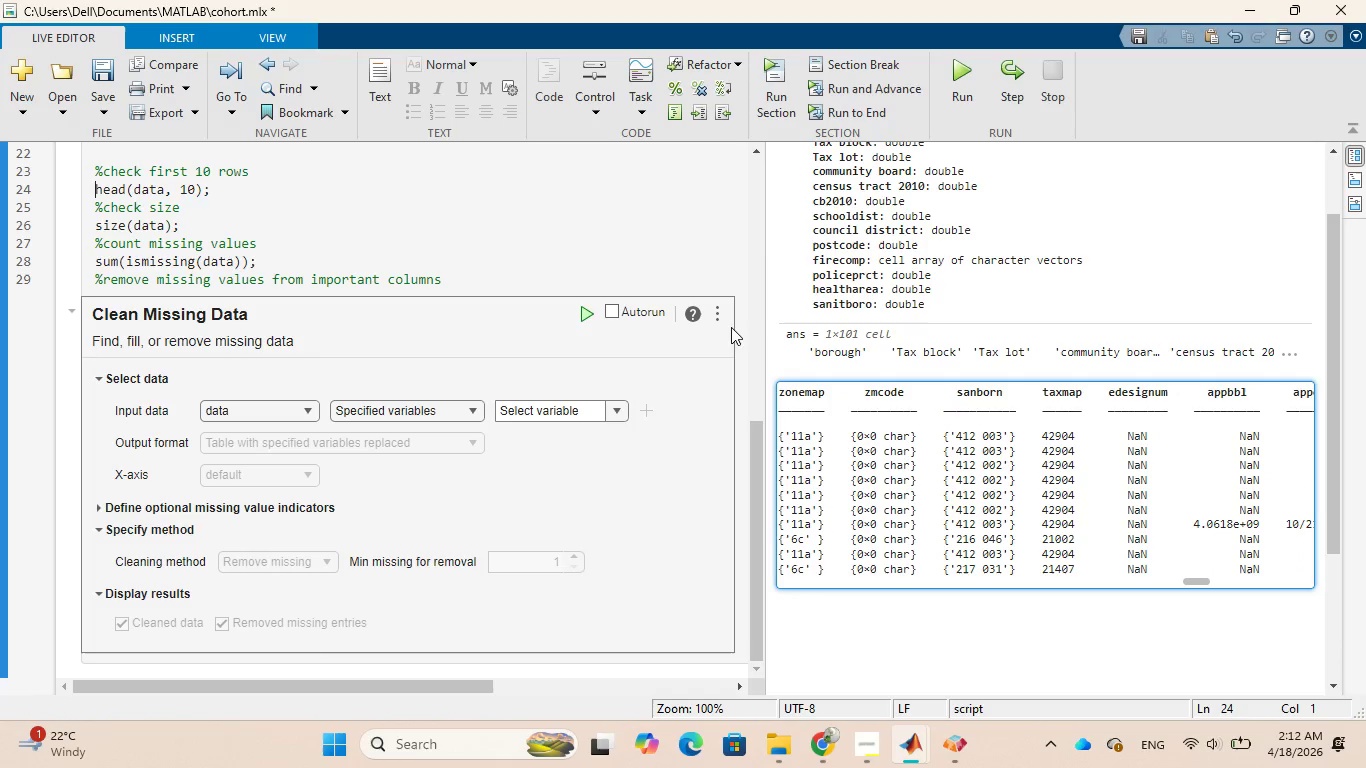 
left_click([722, 323])
 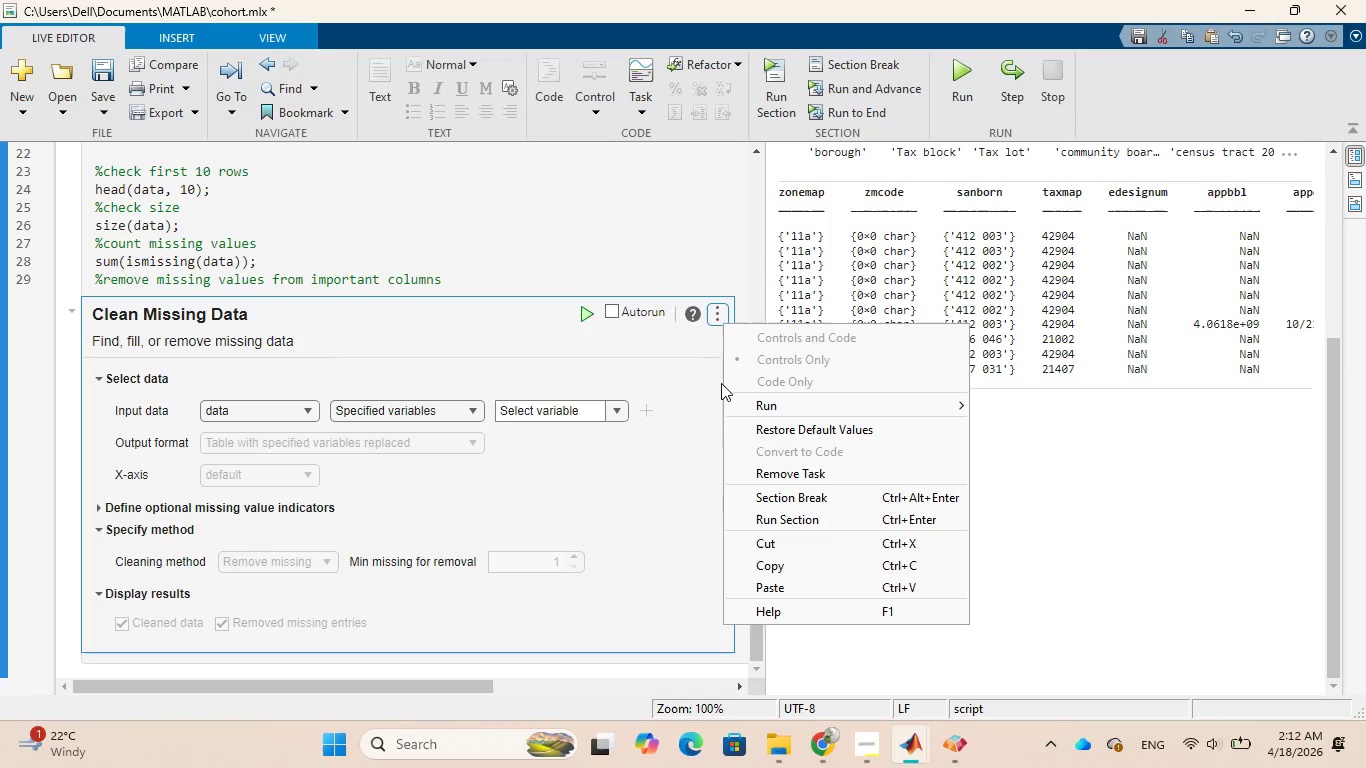 
wait(5.7)
 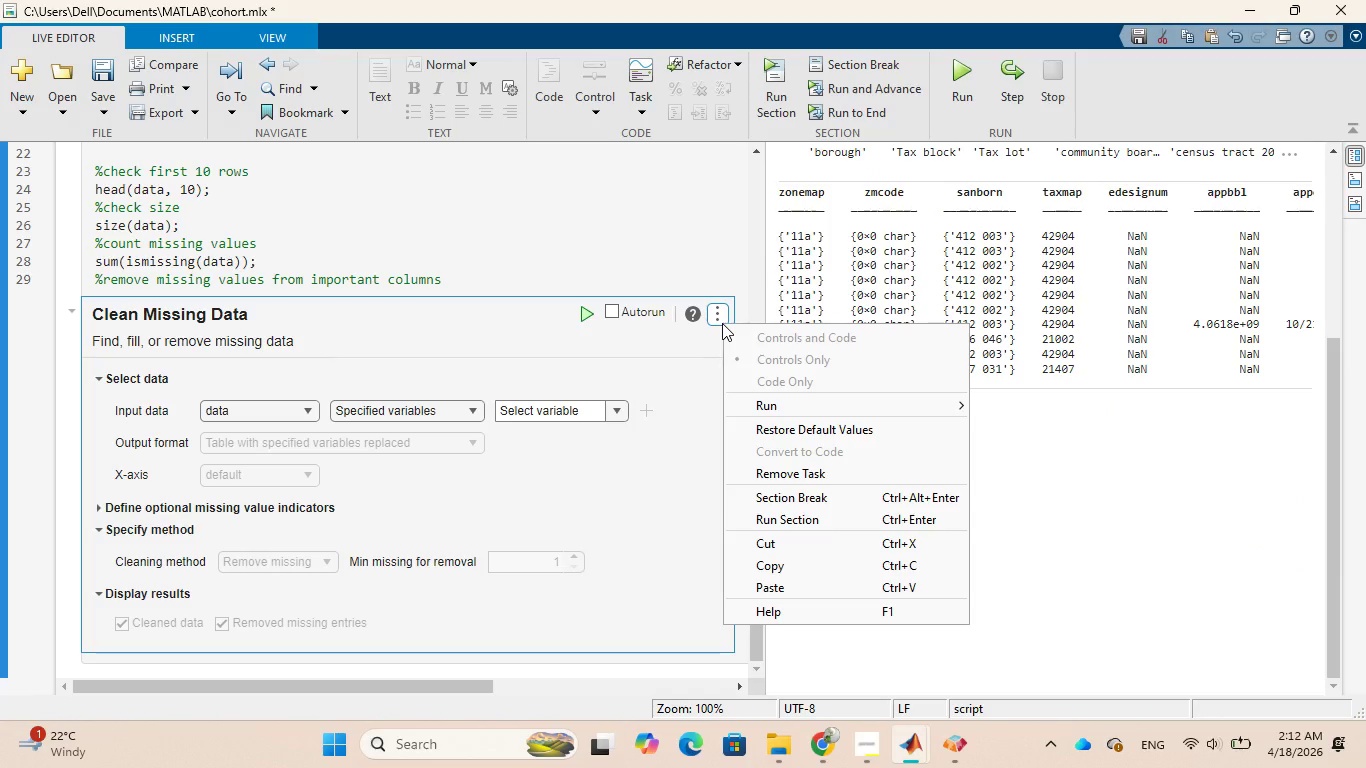 
left_click([681, 243])
 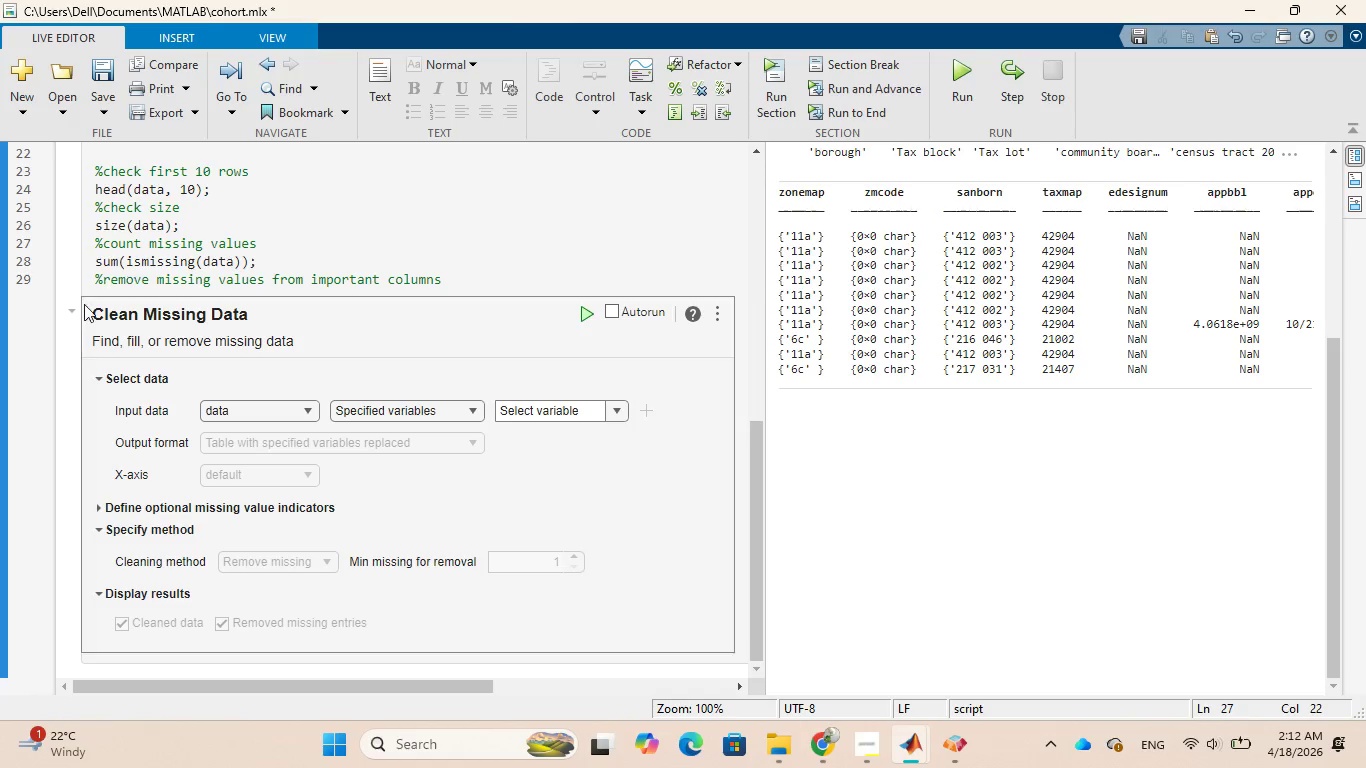 
left_click([72, 309])
 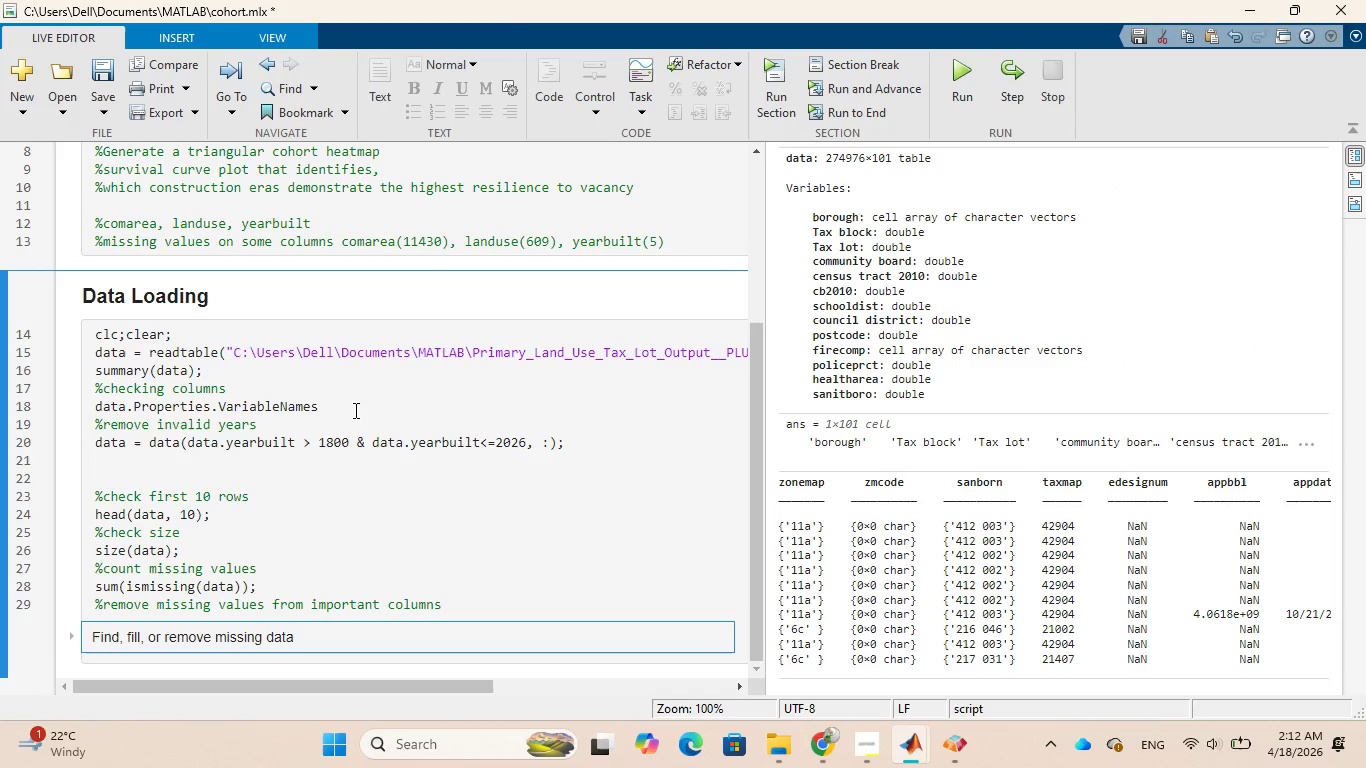 
scroll: coordinate [355, 410], scroll_direction: down, amount: 4.0
 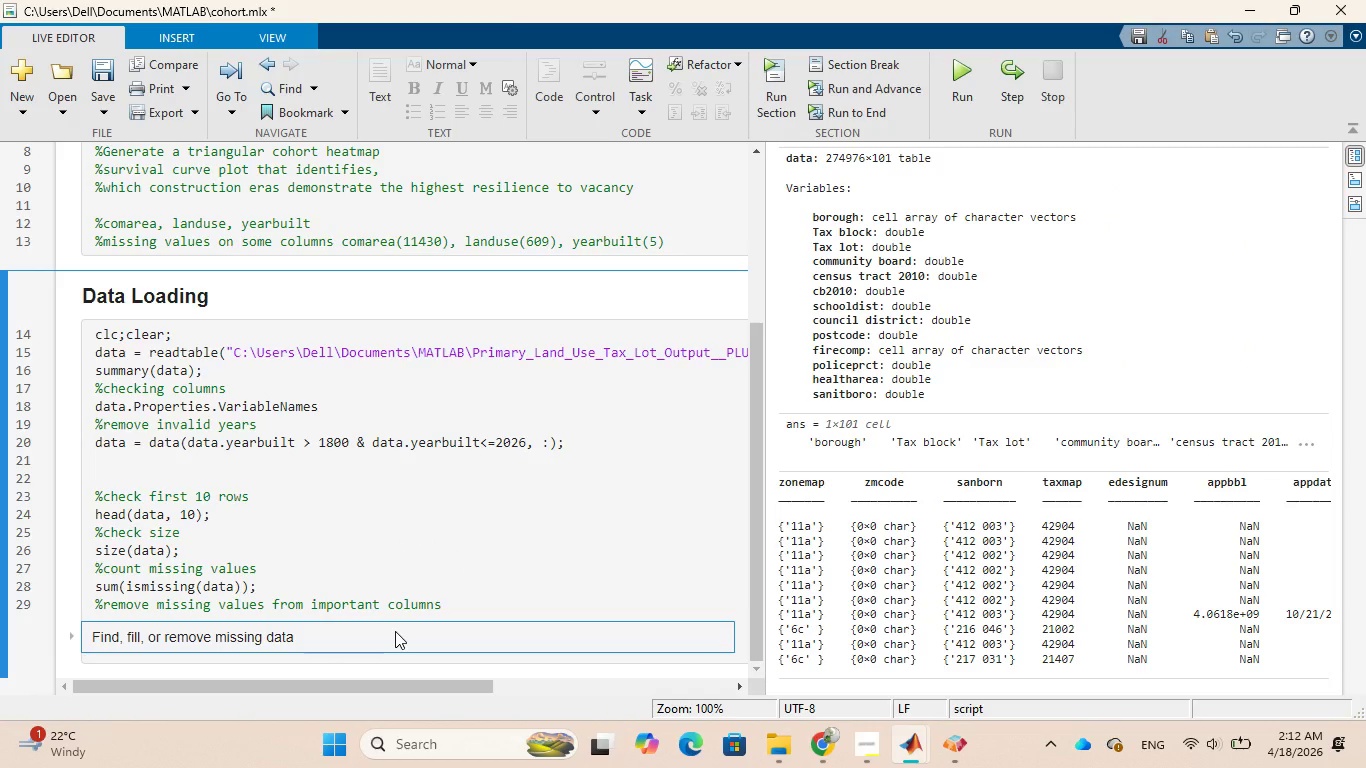 
left_click([392, 642])
 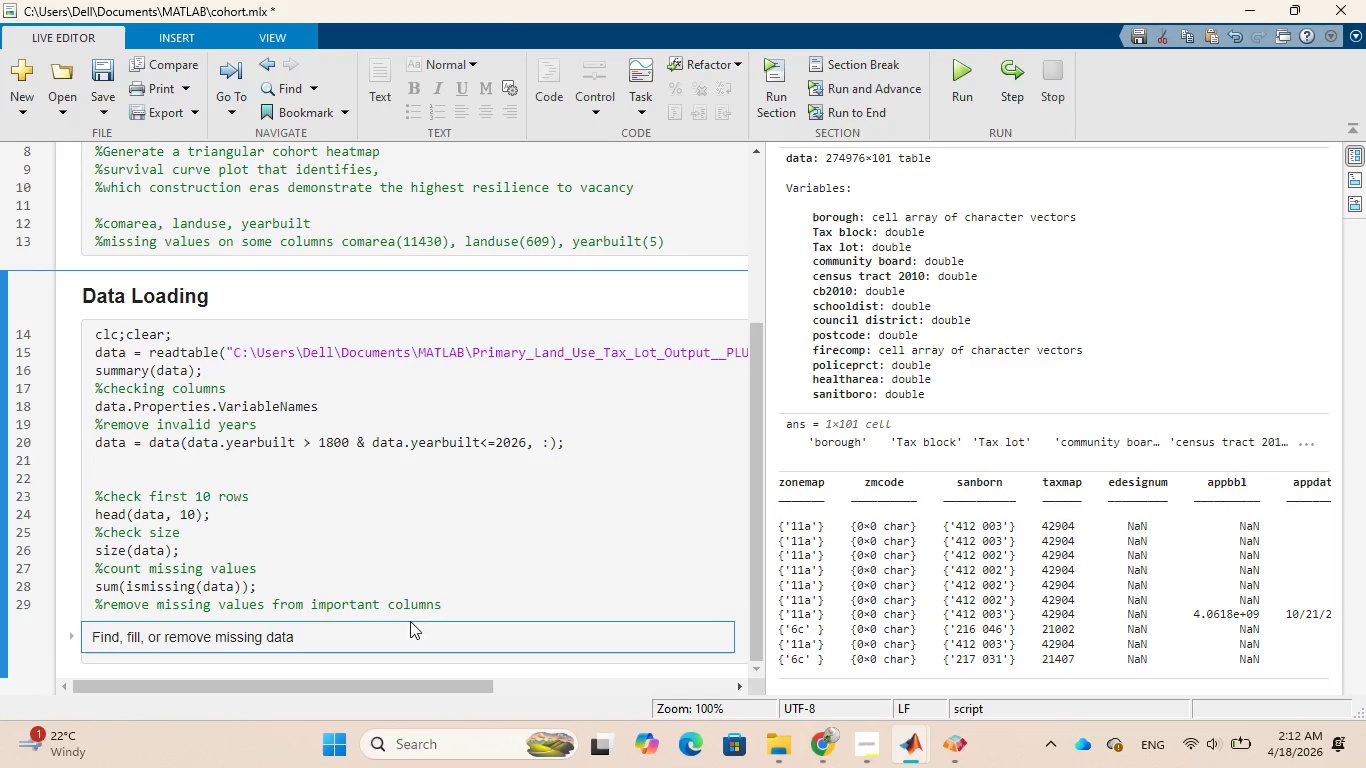 
scroll: coordinate [411, 620], scroll_direction: down, amount: 3.0
 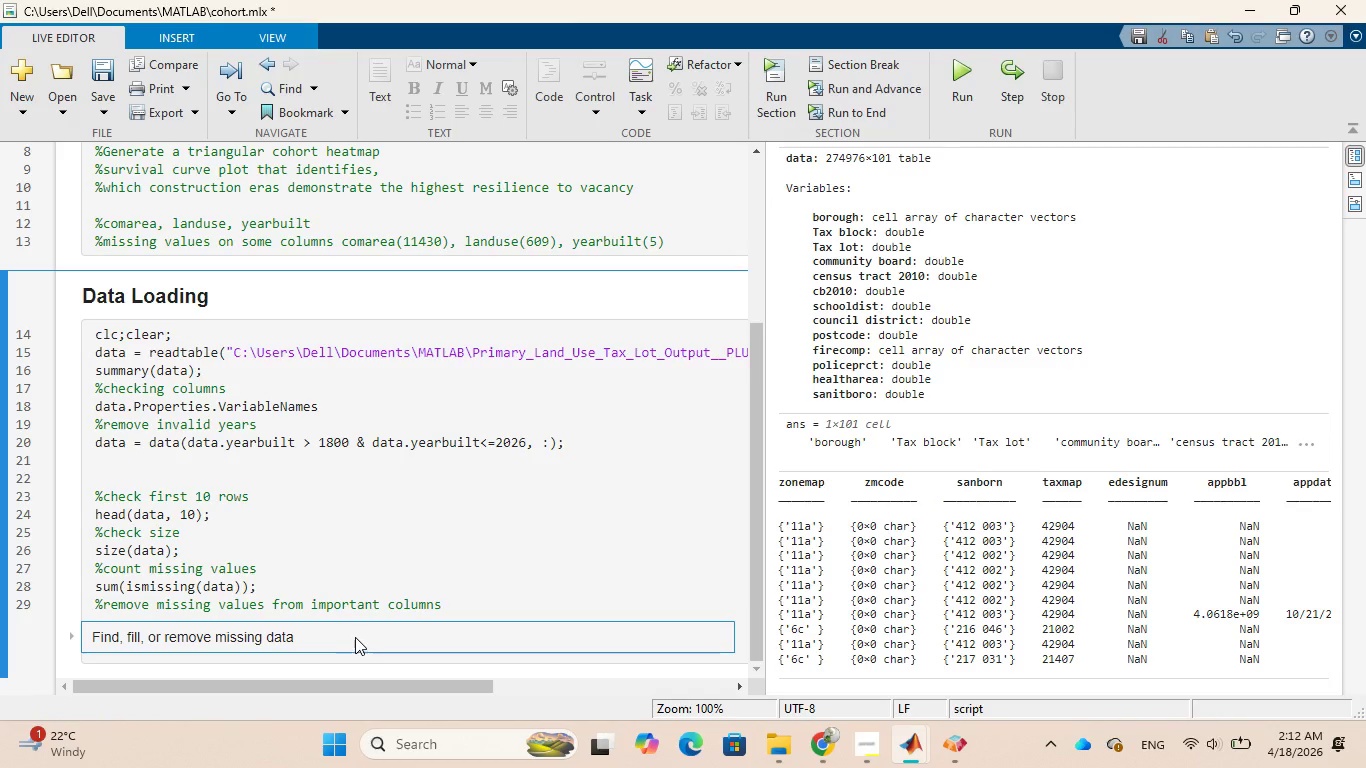 
double_click([346, 640])
 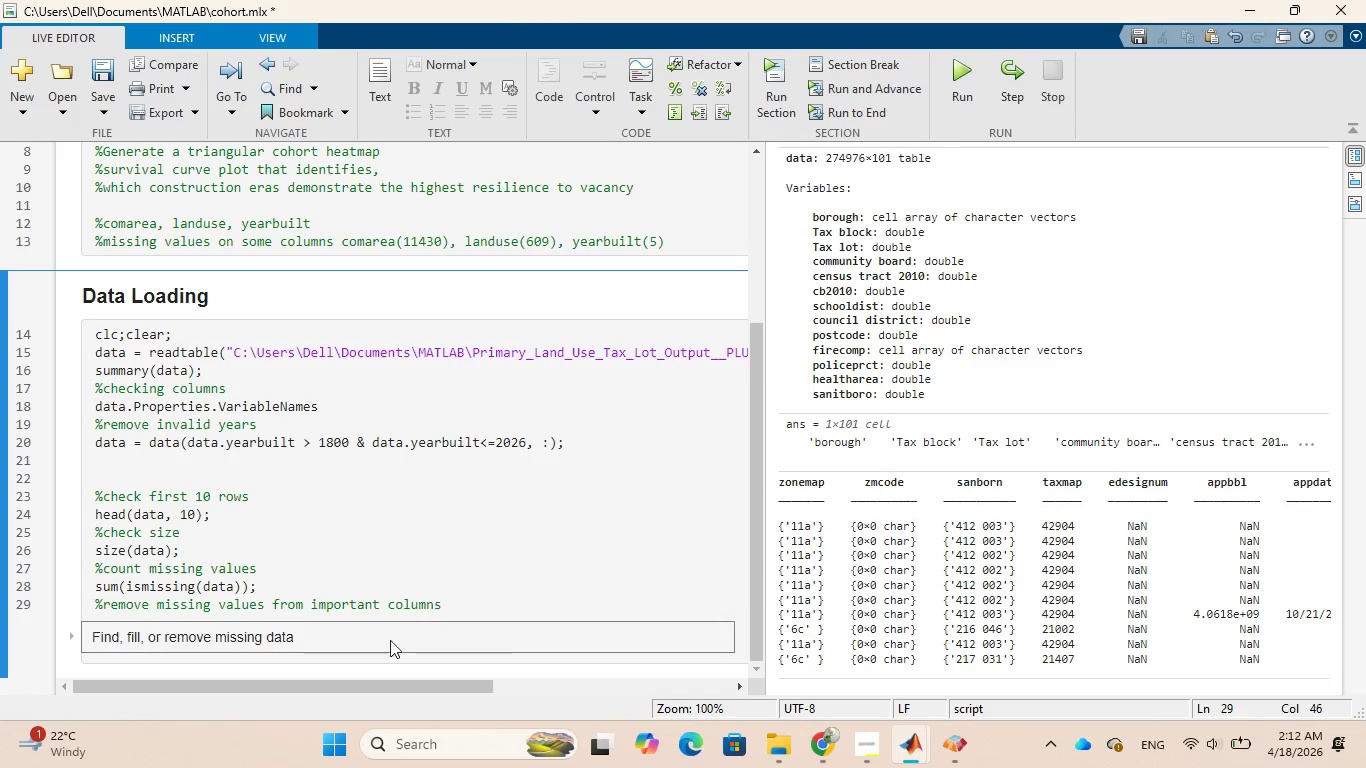 
wait(6.22)
 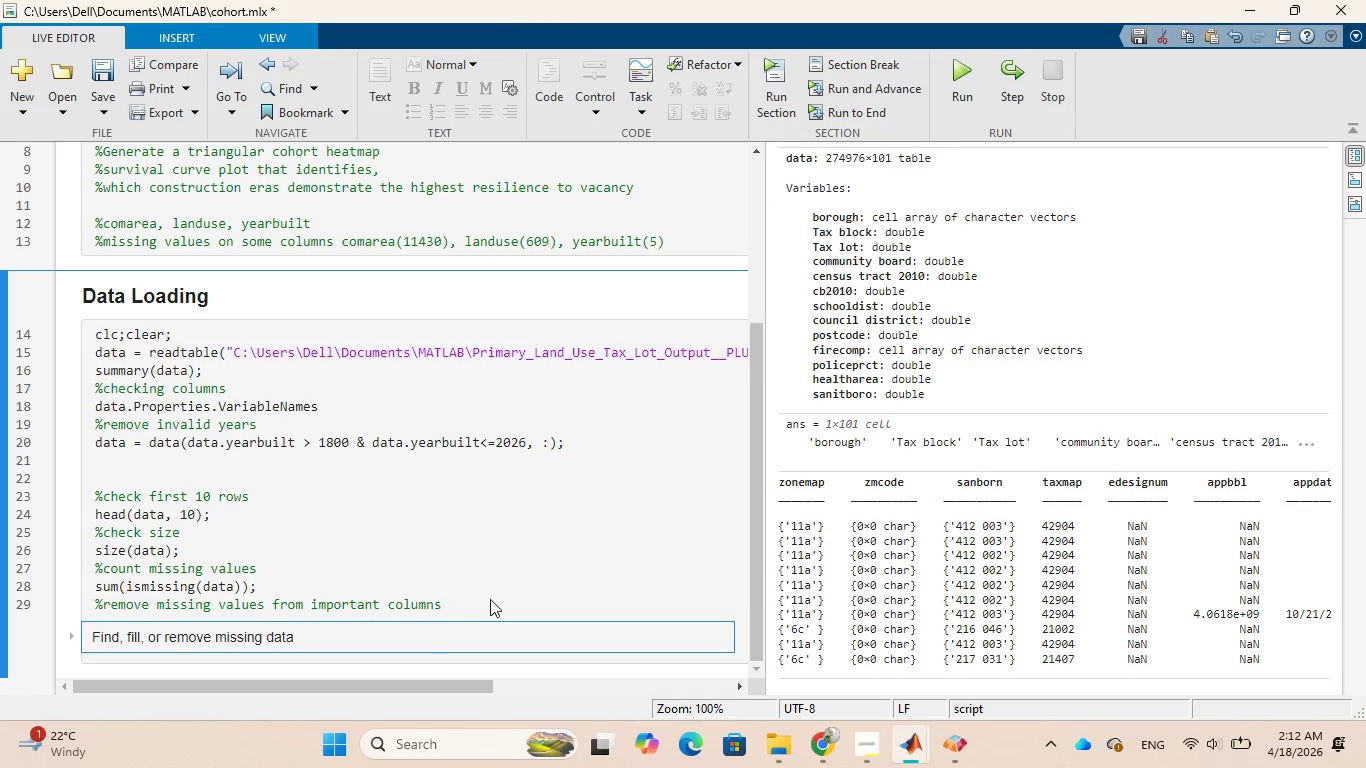 
scroll: coordinate [678, 638], scroll_direction: down, amount: 3.0
 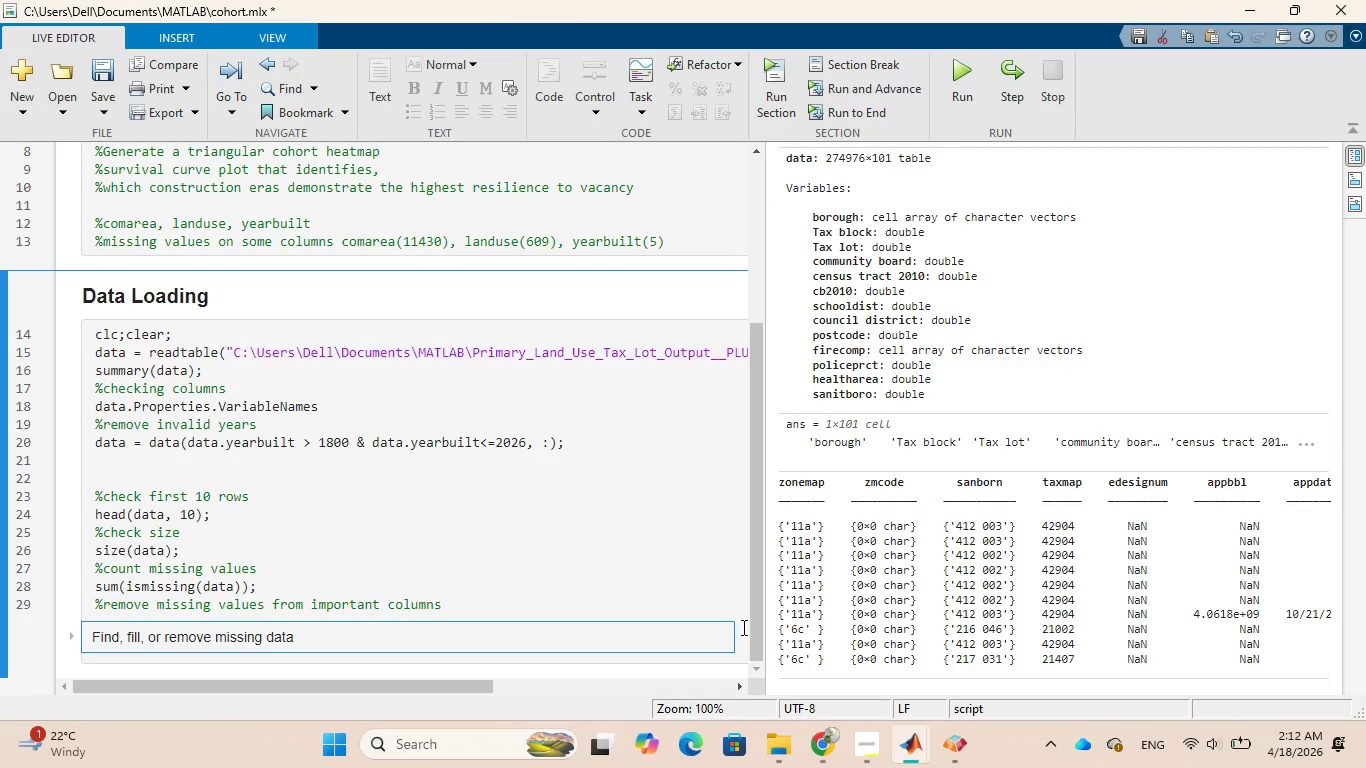 
left_click([742, 627])
 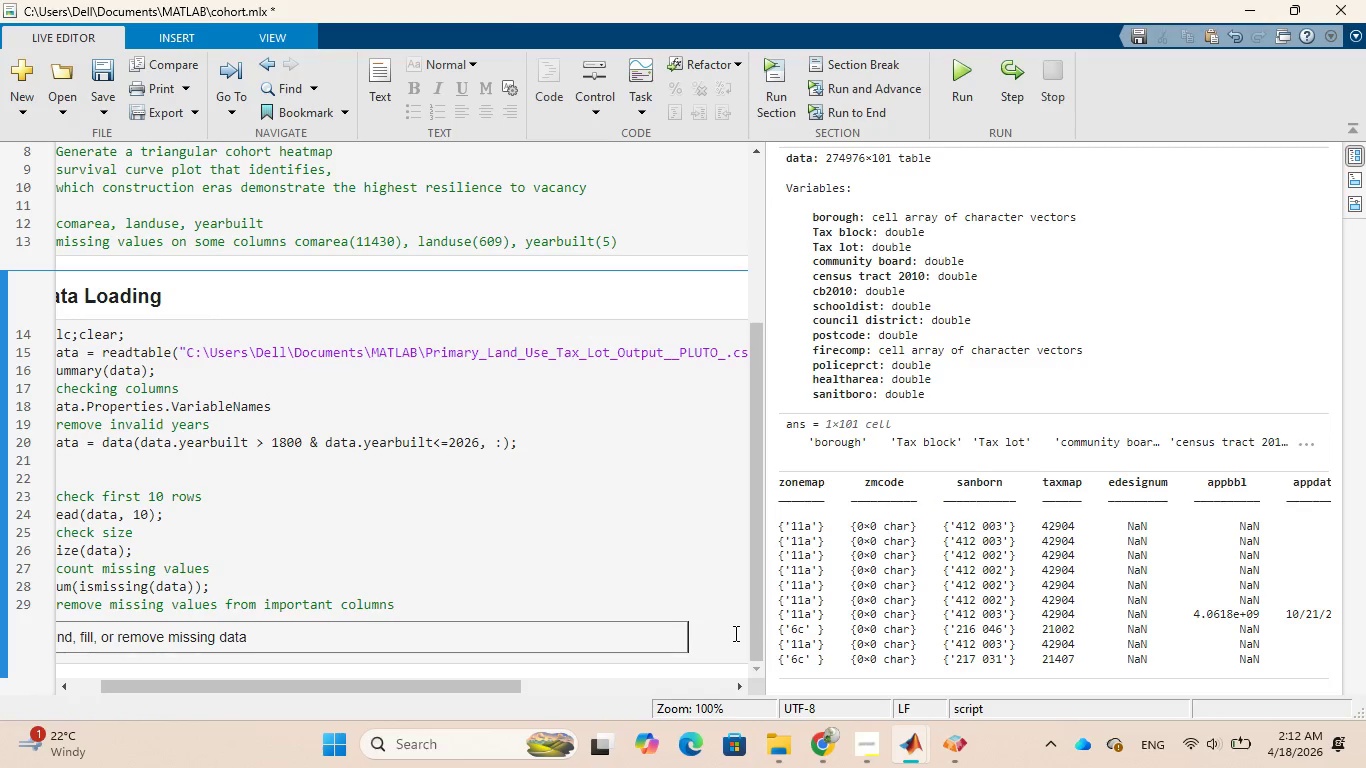 
key(Backspace)
 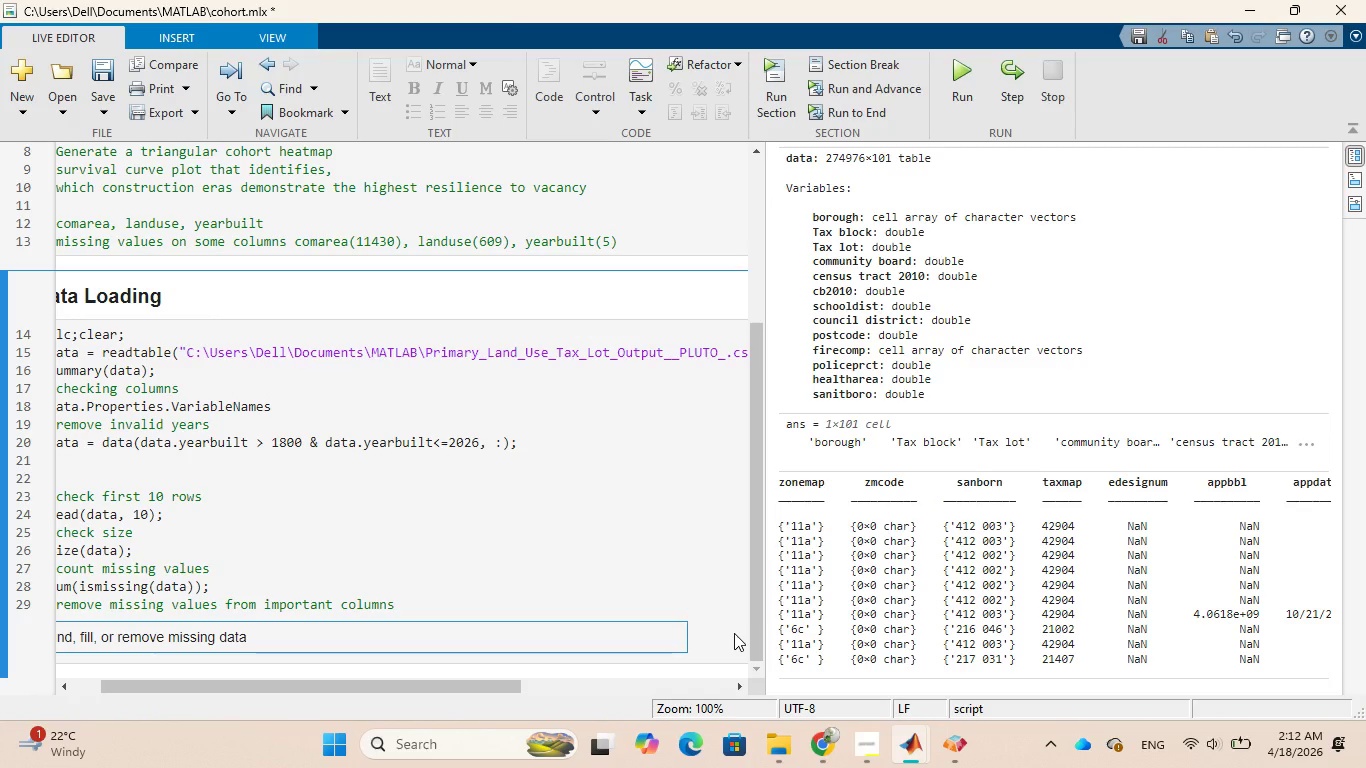 
key(Backspace)
 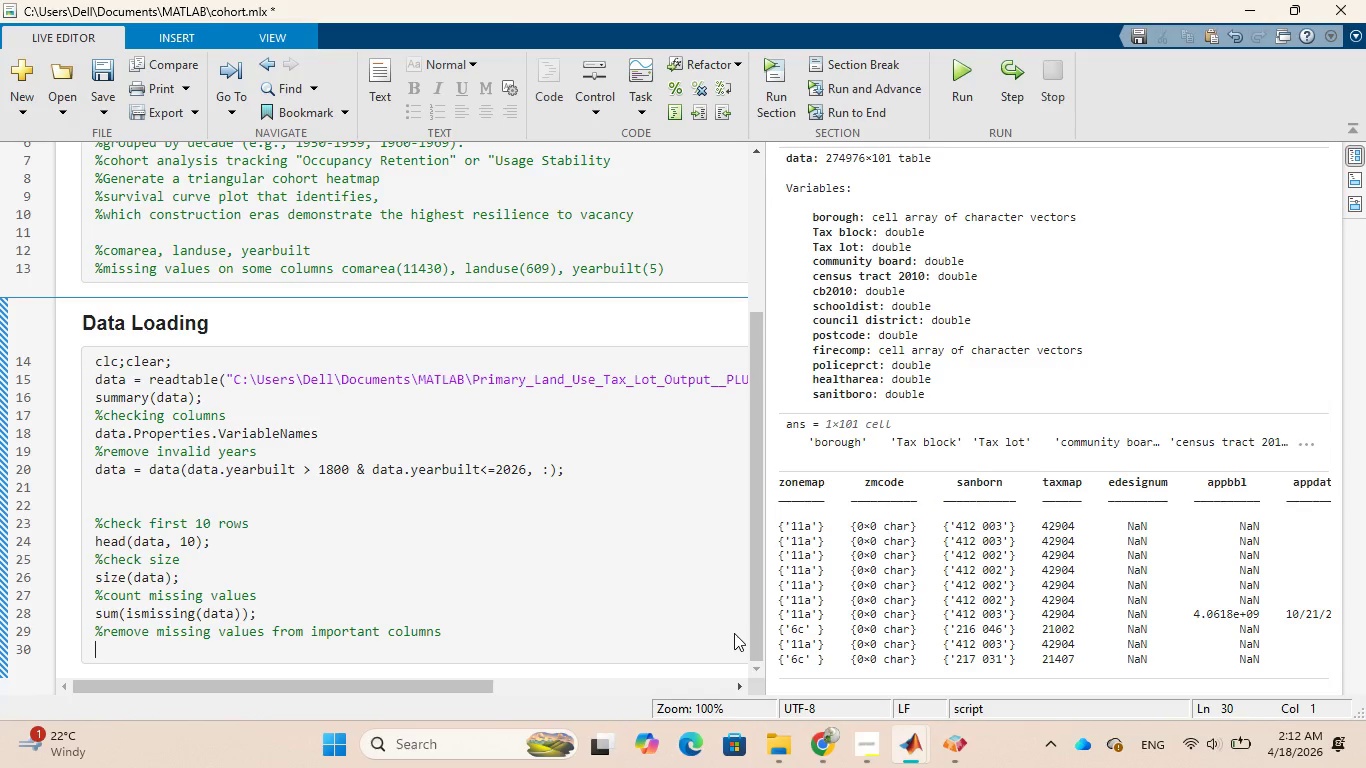 
type(data = )
 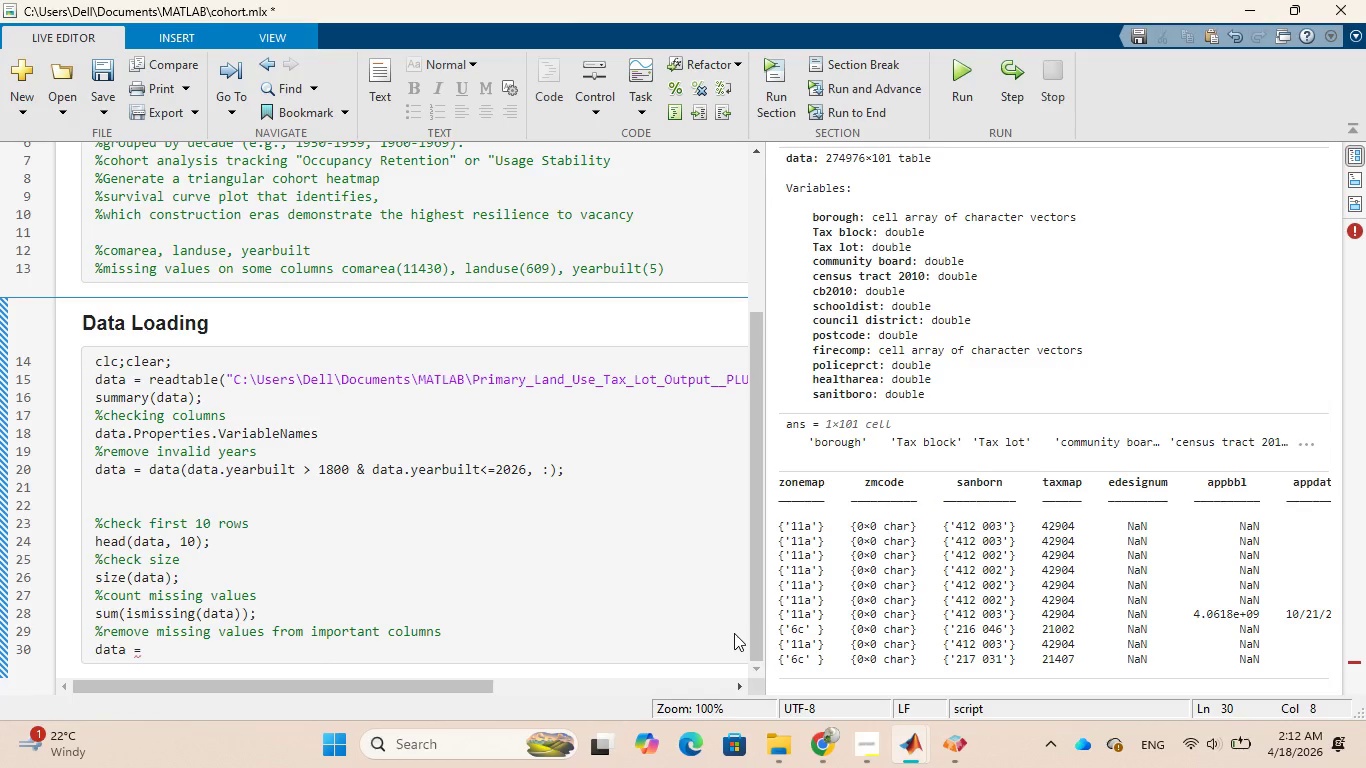 
wait(6.36)
 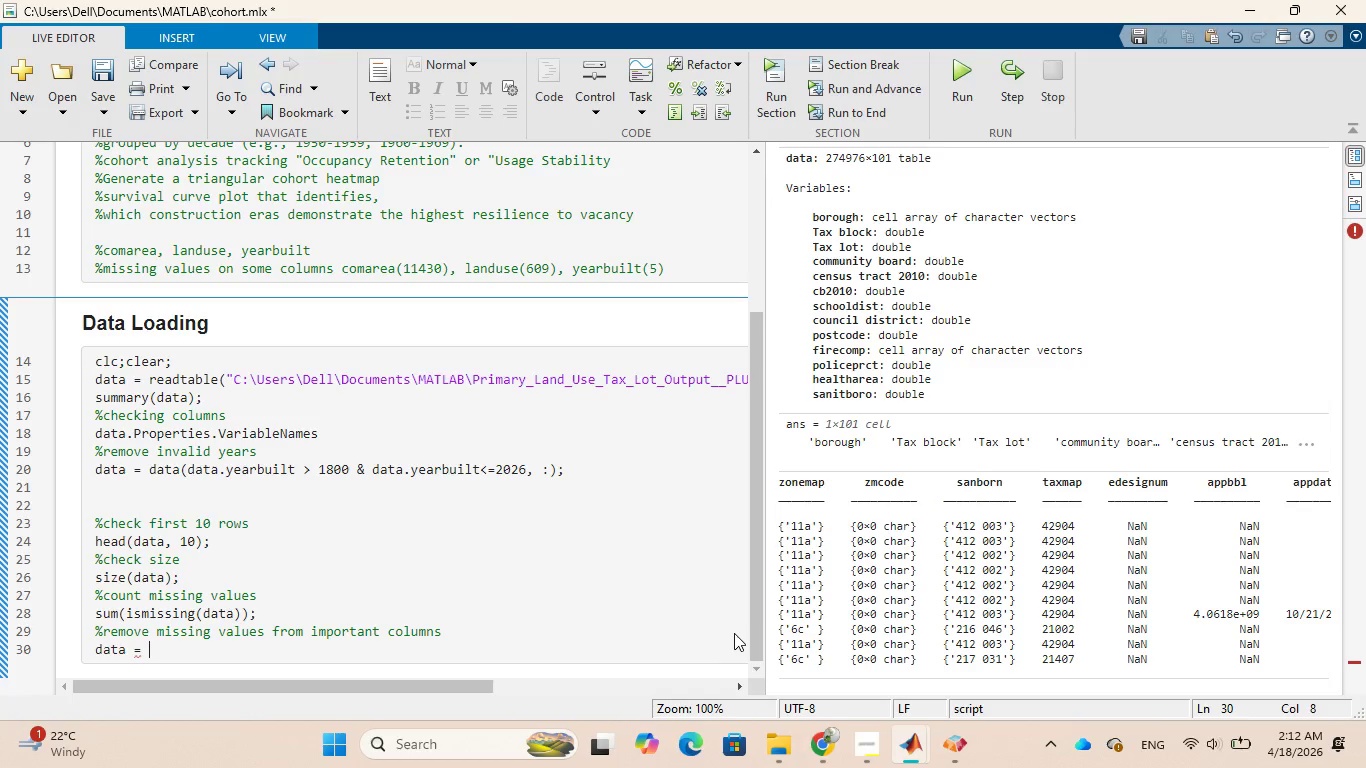 
type(rmm)
 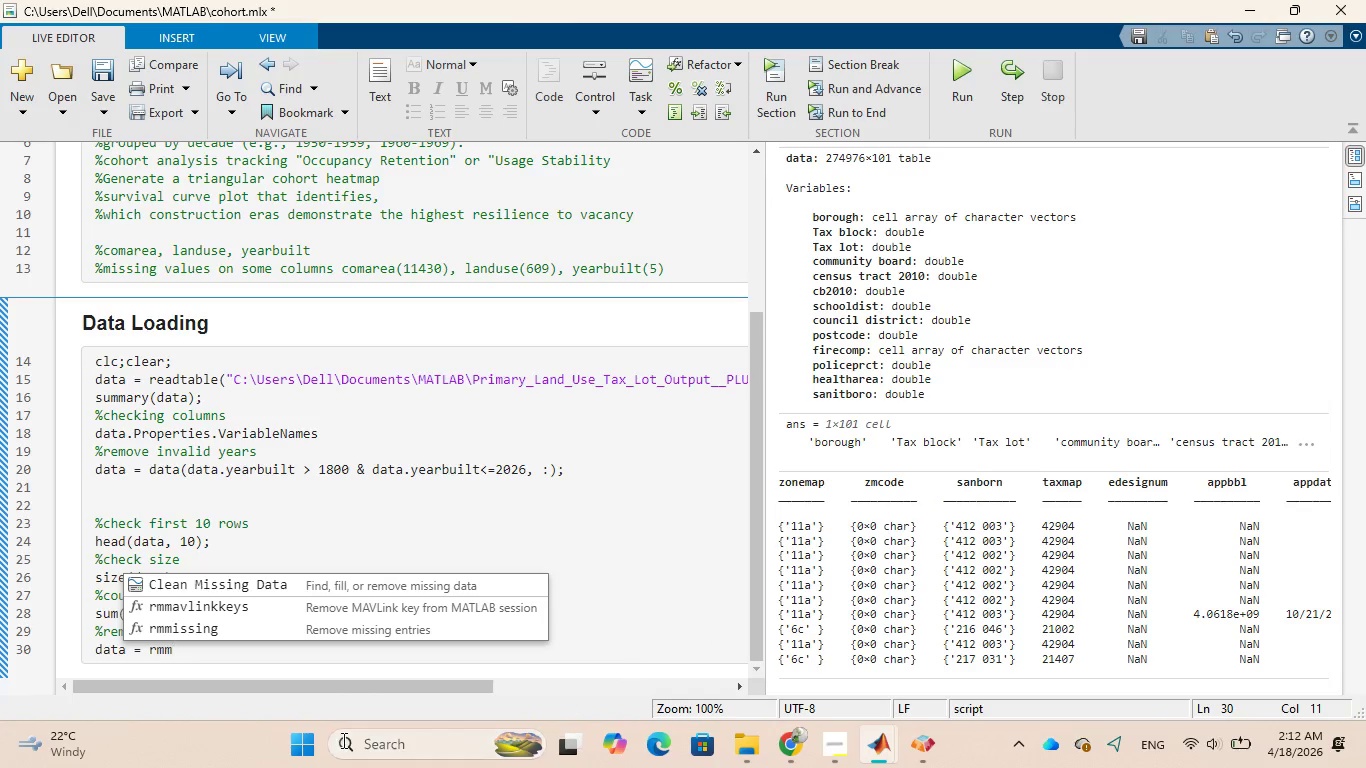 
wait(7.42)
 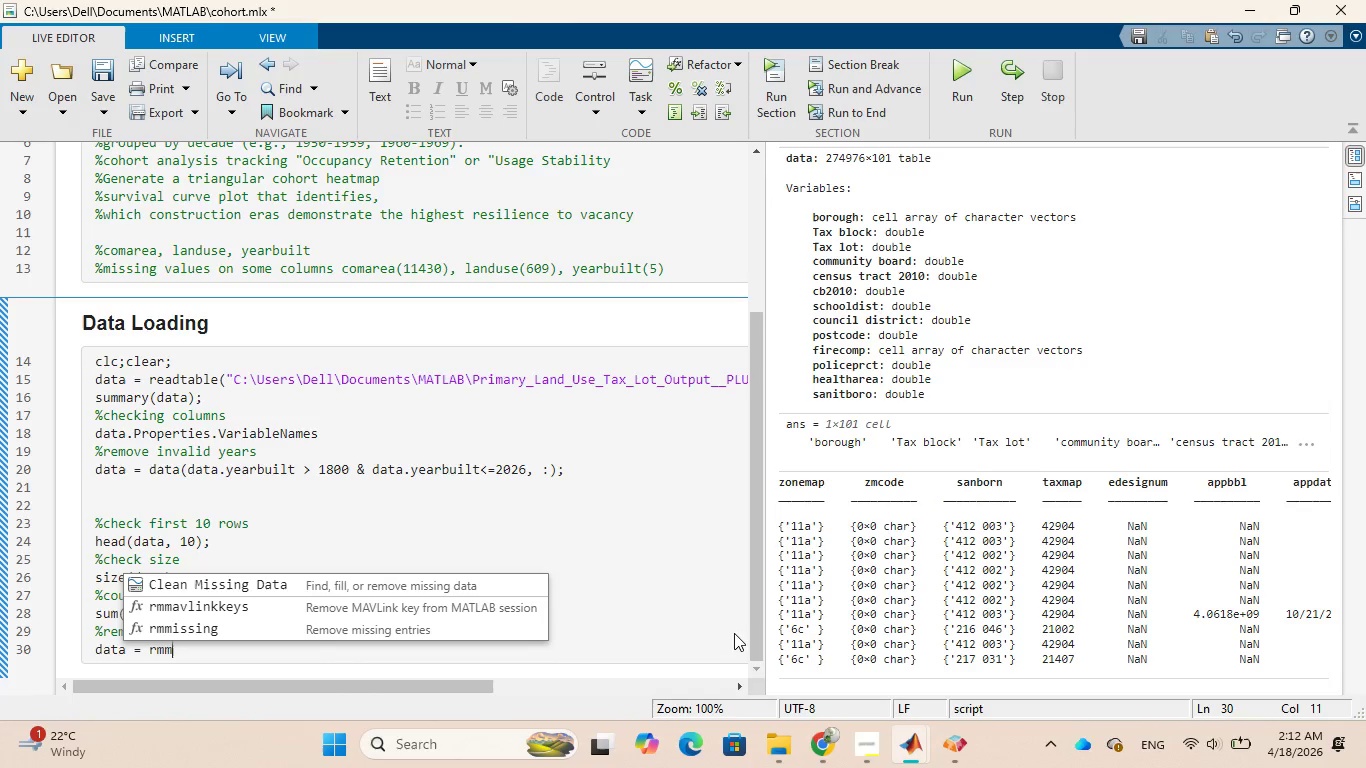 
left_click([213, 631])
 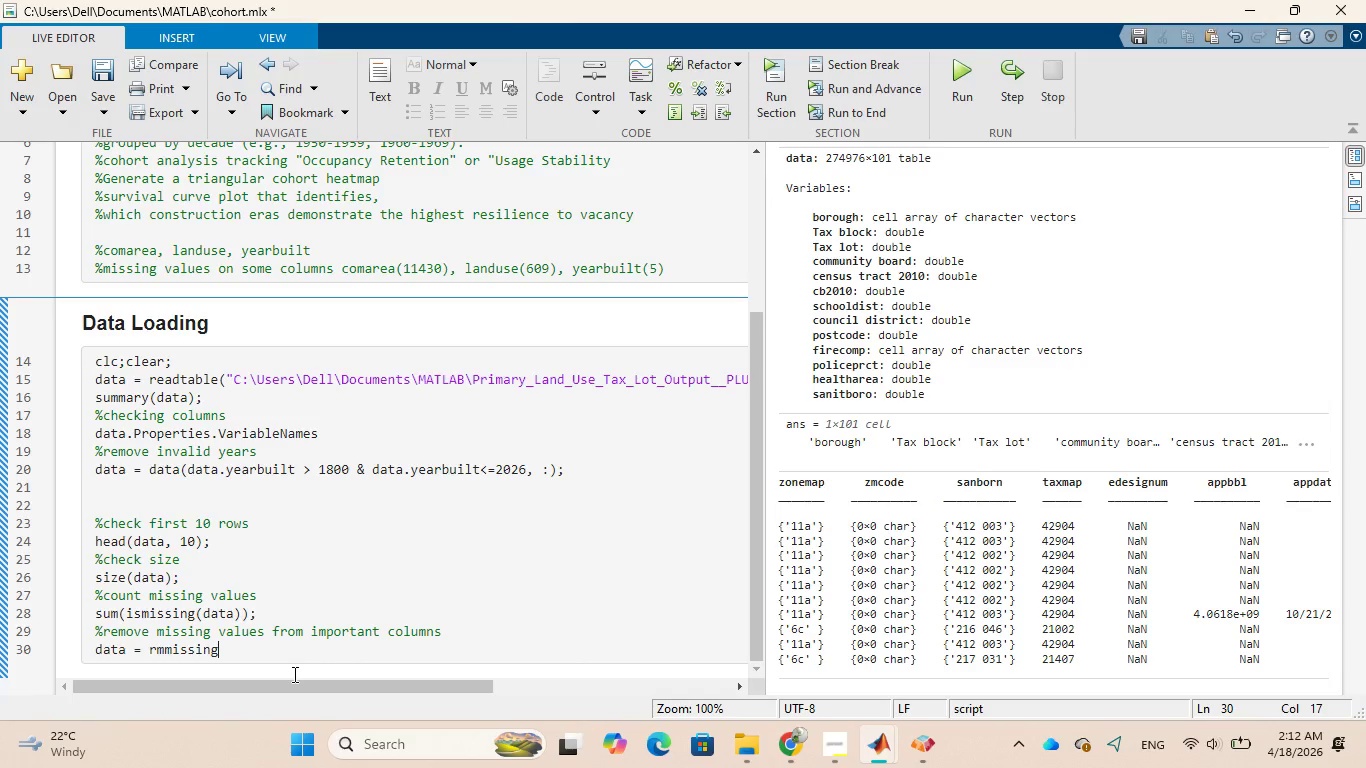 
key(Shift+9)
 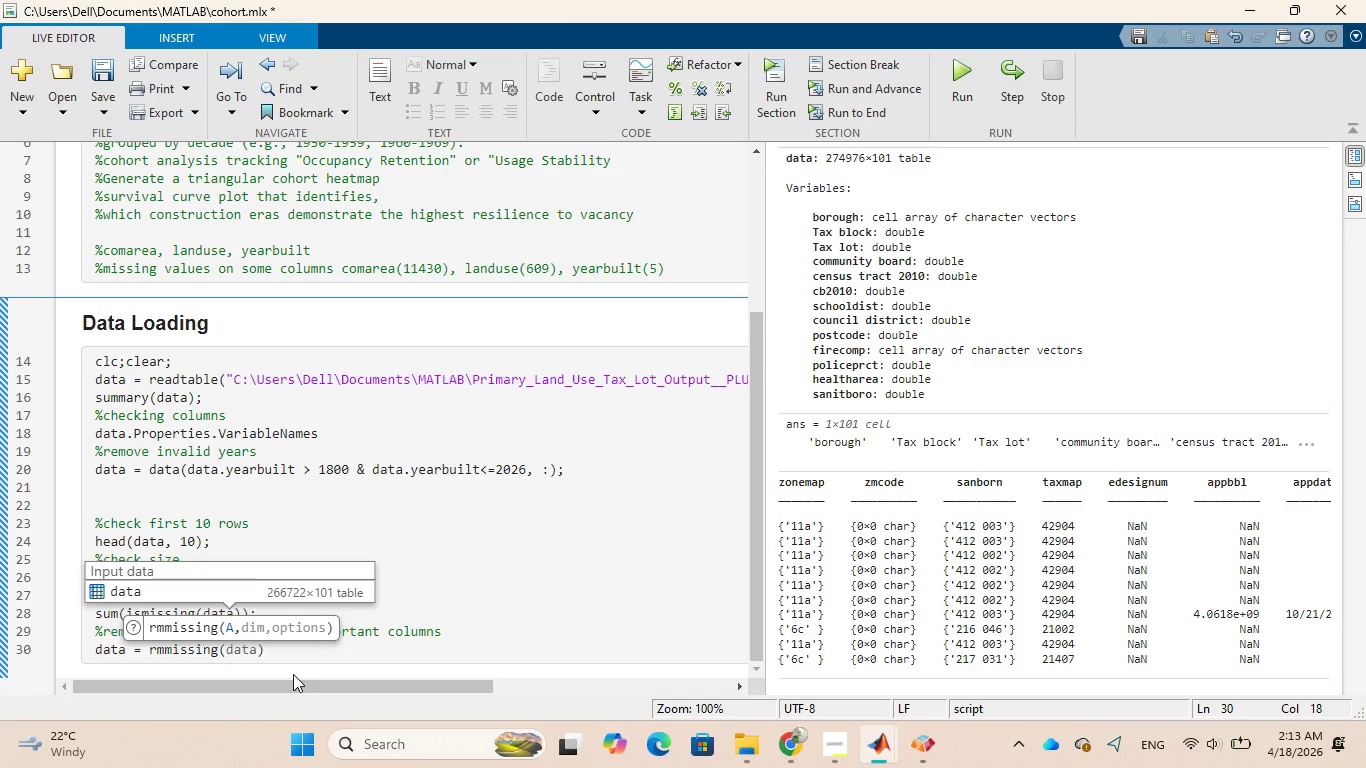 
type(data,)
 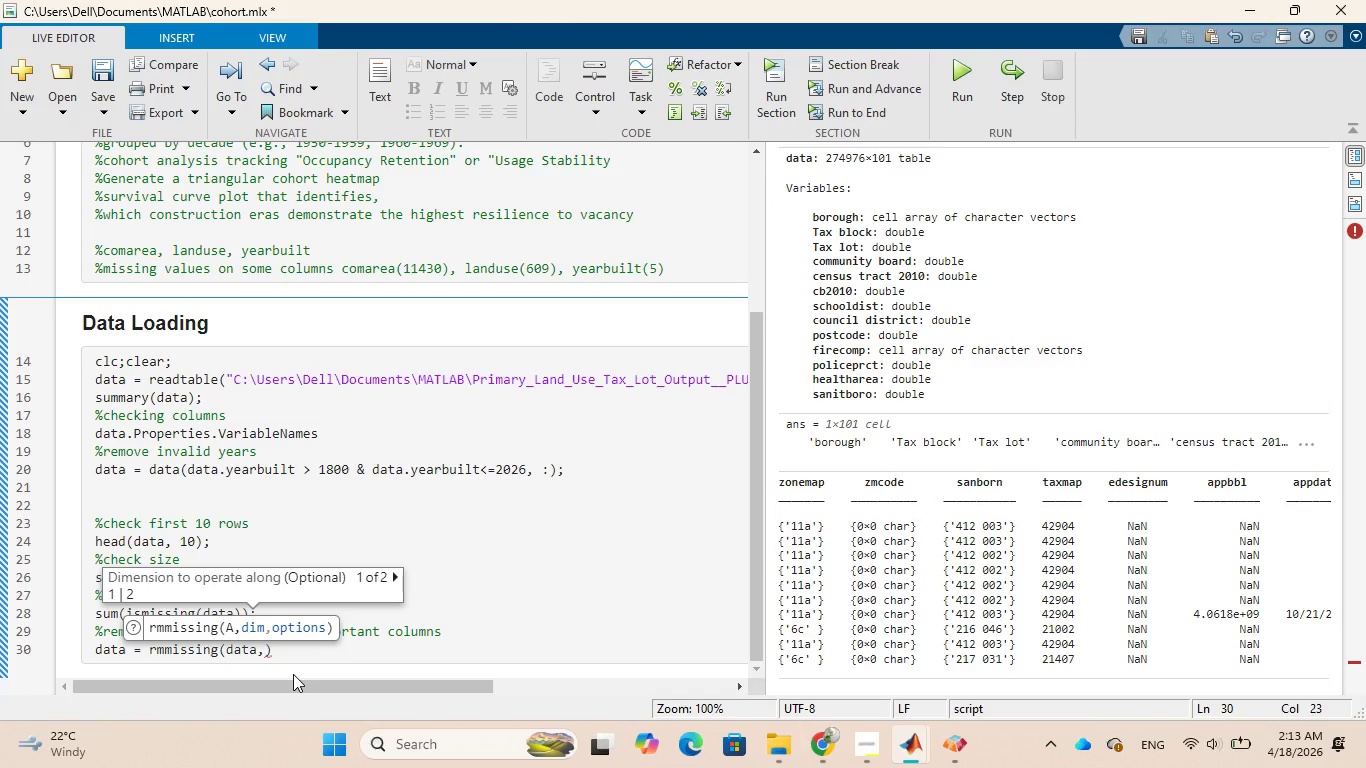 
type( 'DATA)
key(Tab)
 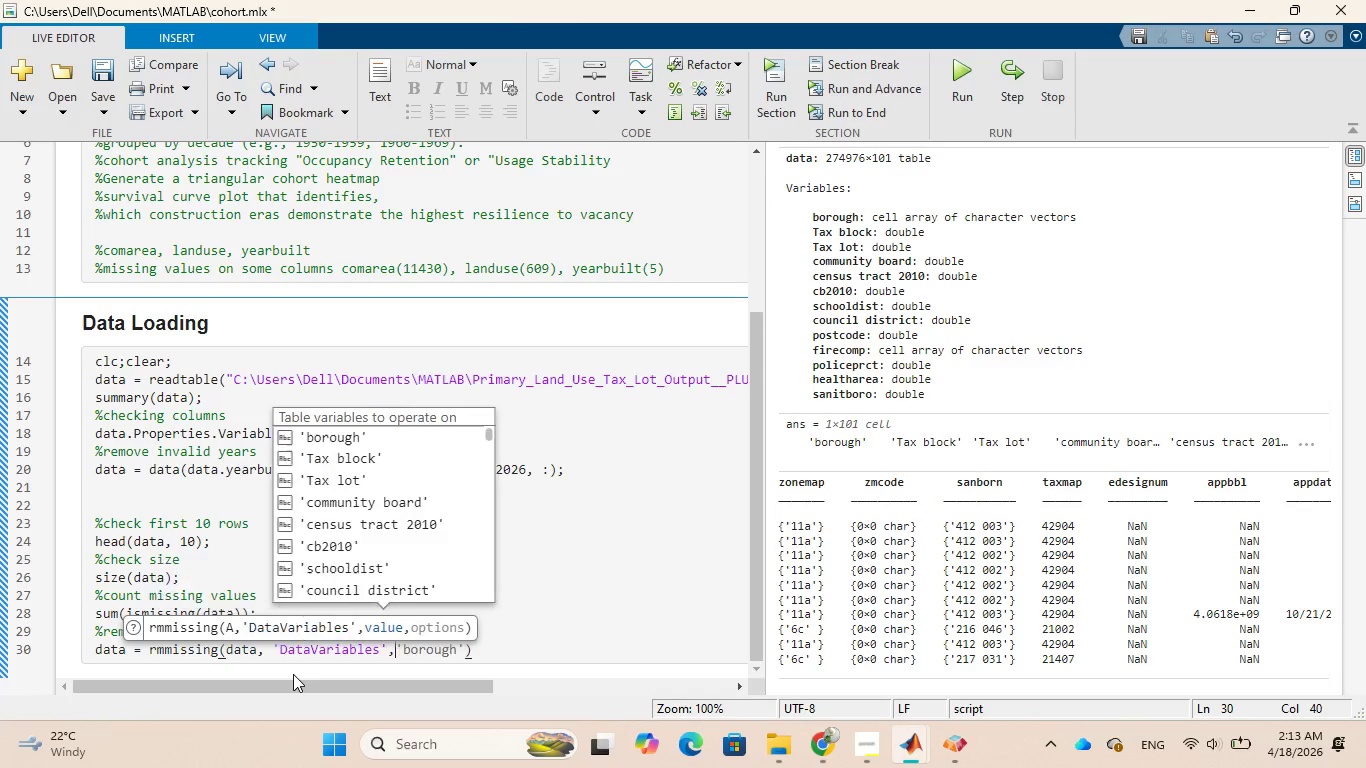 
hold_key(key=CapsLock, duration=0.33)
 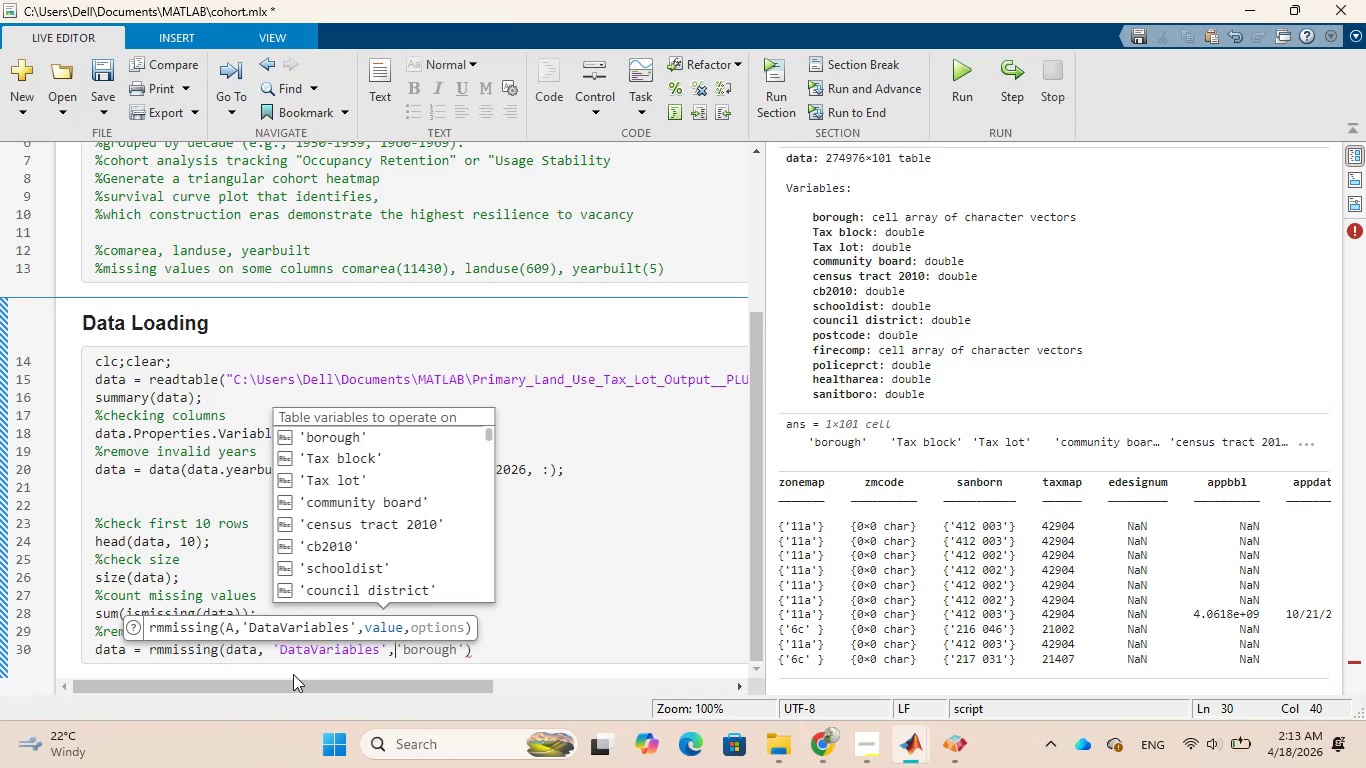 
wait(9.66)
 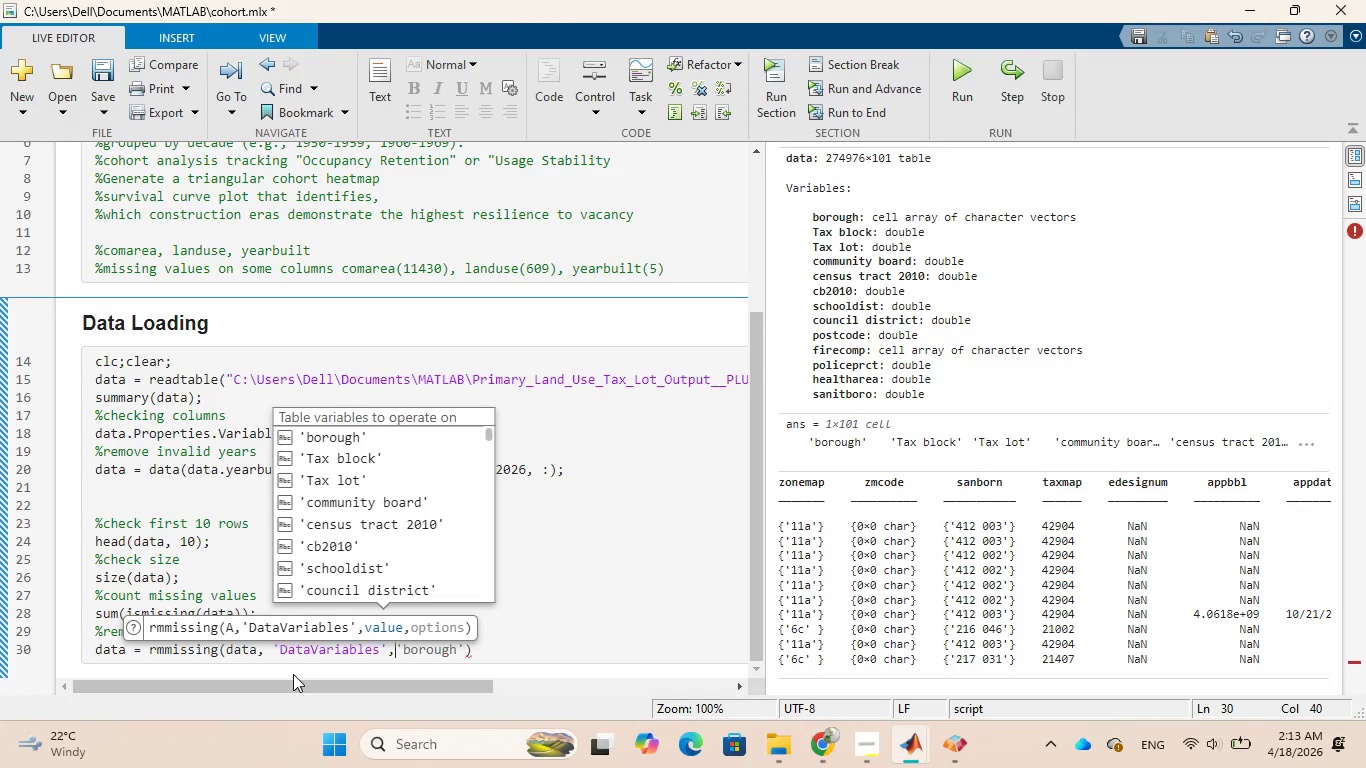 
key(Space)
 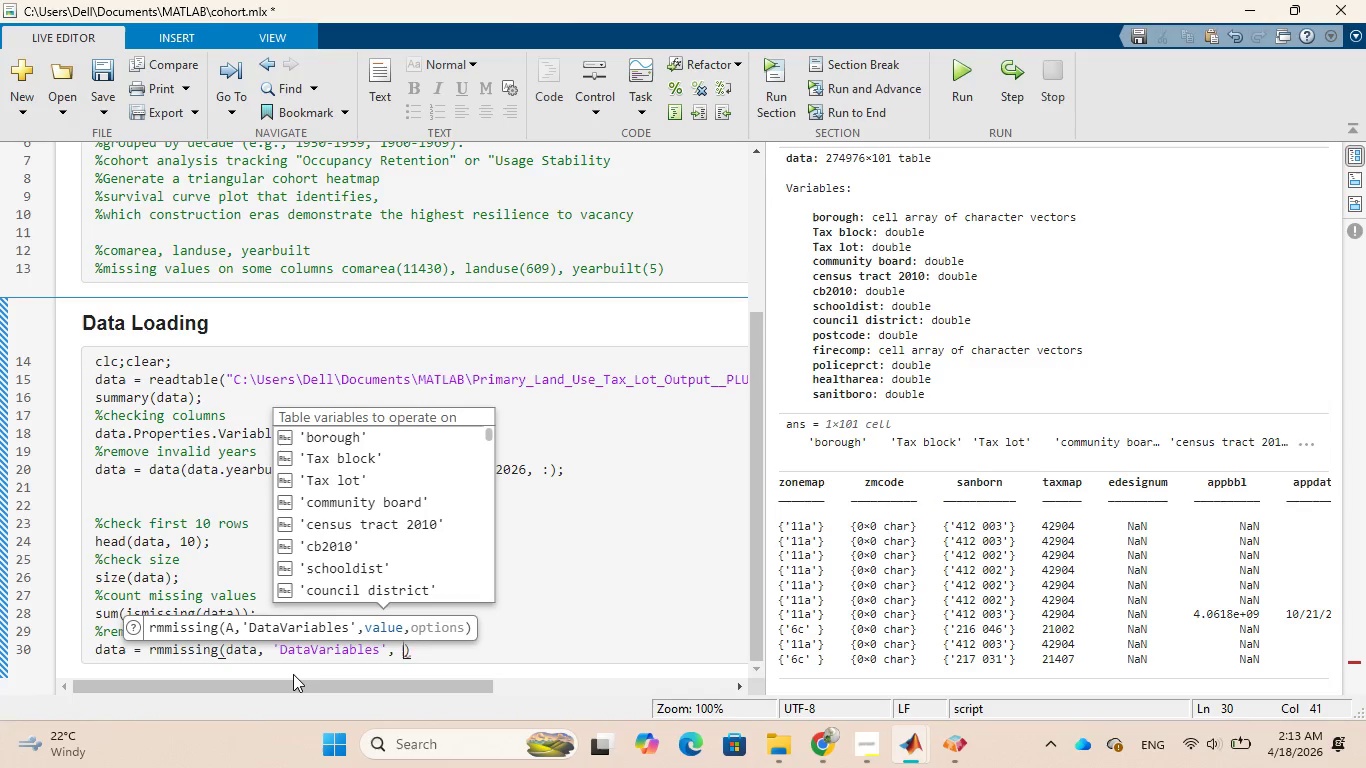 
key(Shift+BracketLeft)
 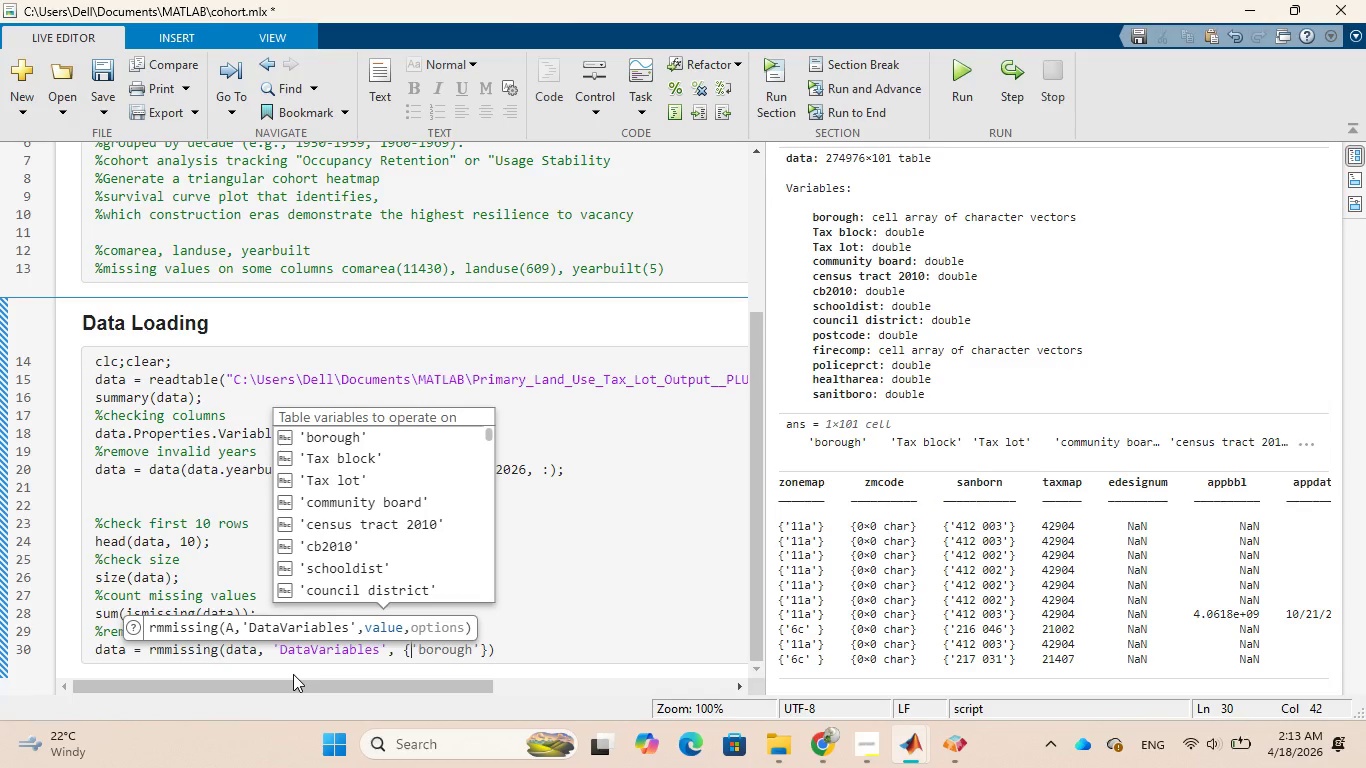 
wait(8.44)
 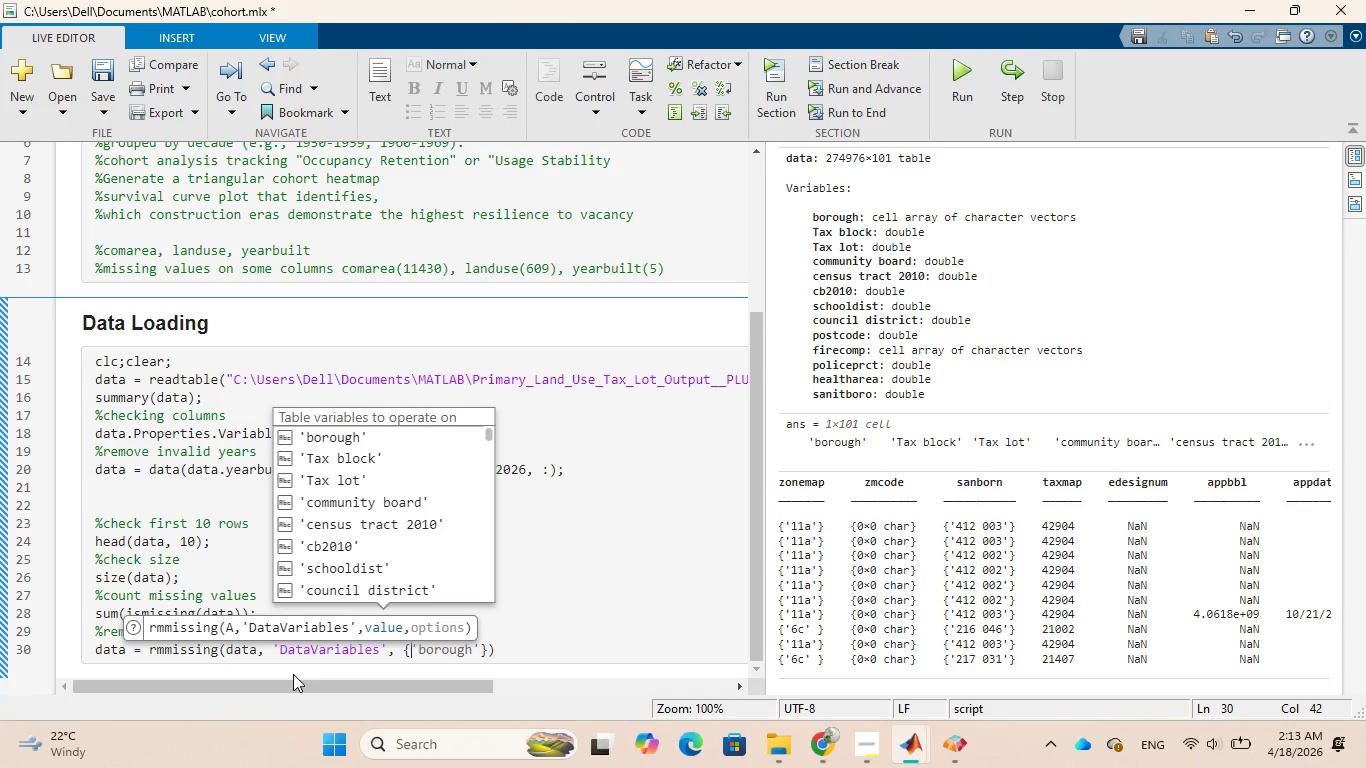 
key(Quote)
 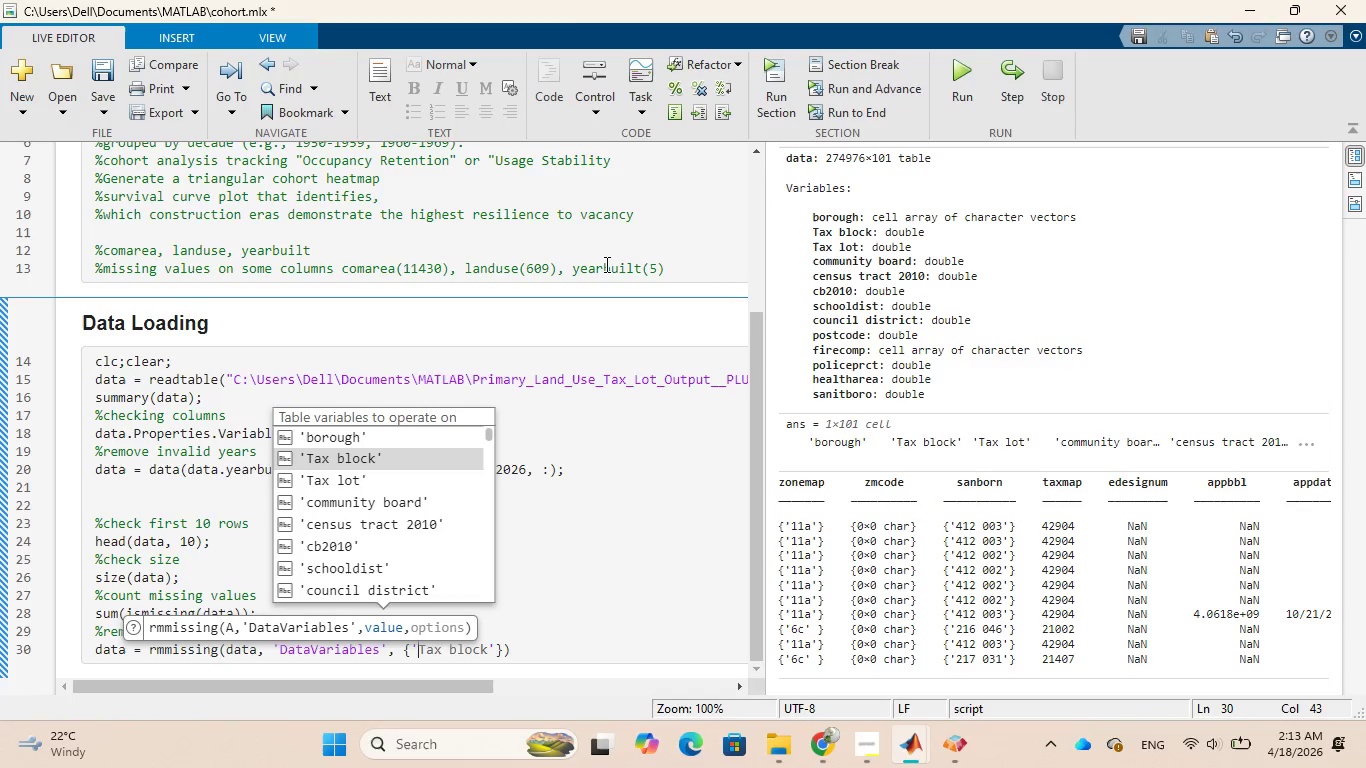 
wait(5.08)
 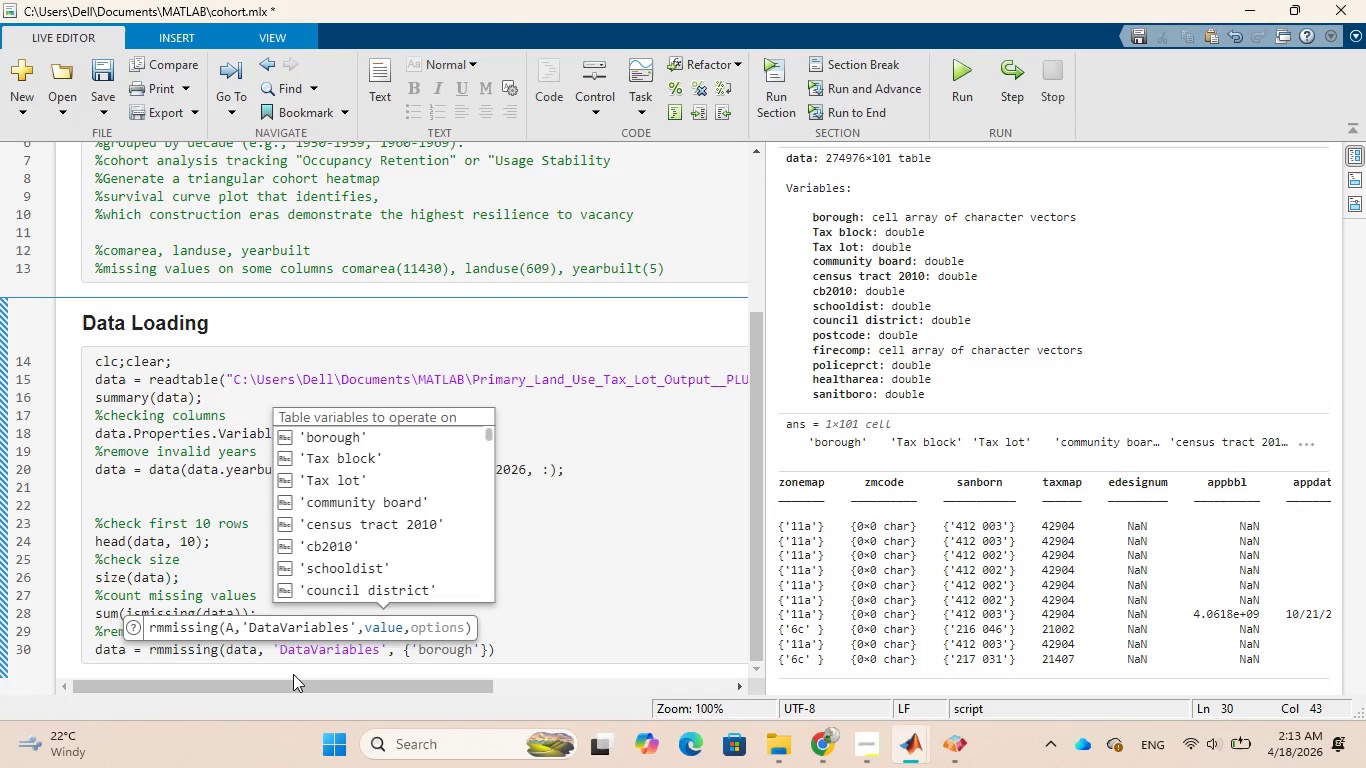 
left_click_drag(start_coordinate=[571, 273], to_coordinate=[643, 269])
 